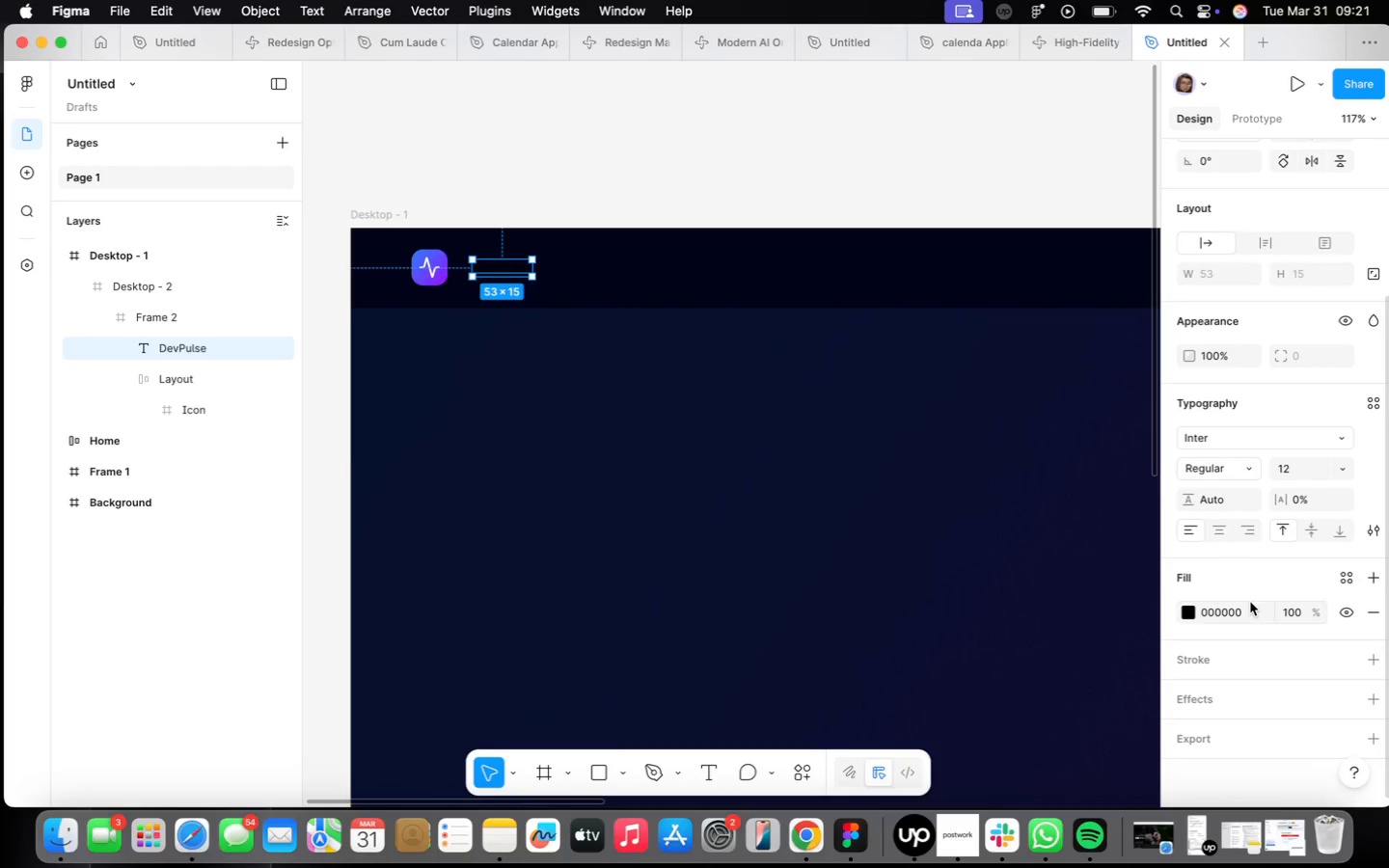 
left_click([1245, 610])
 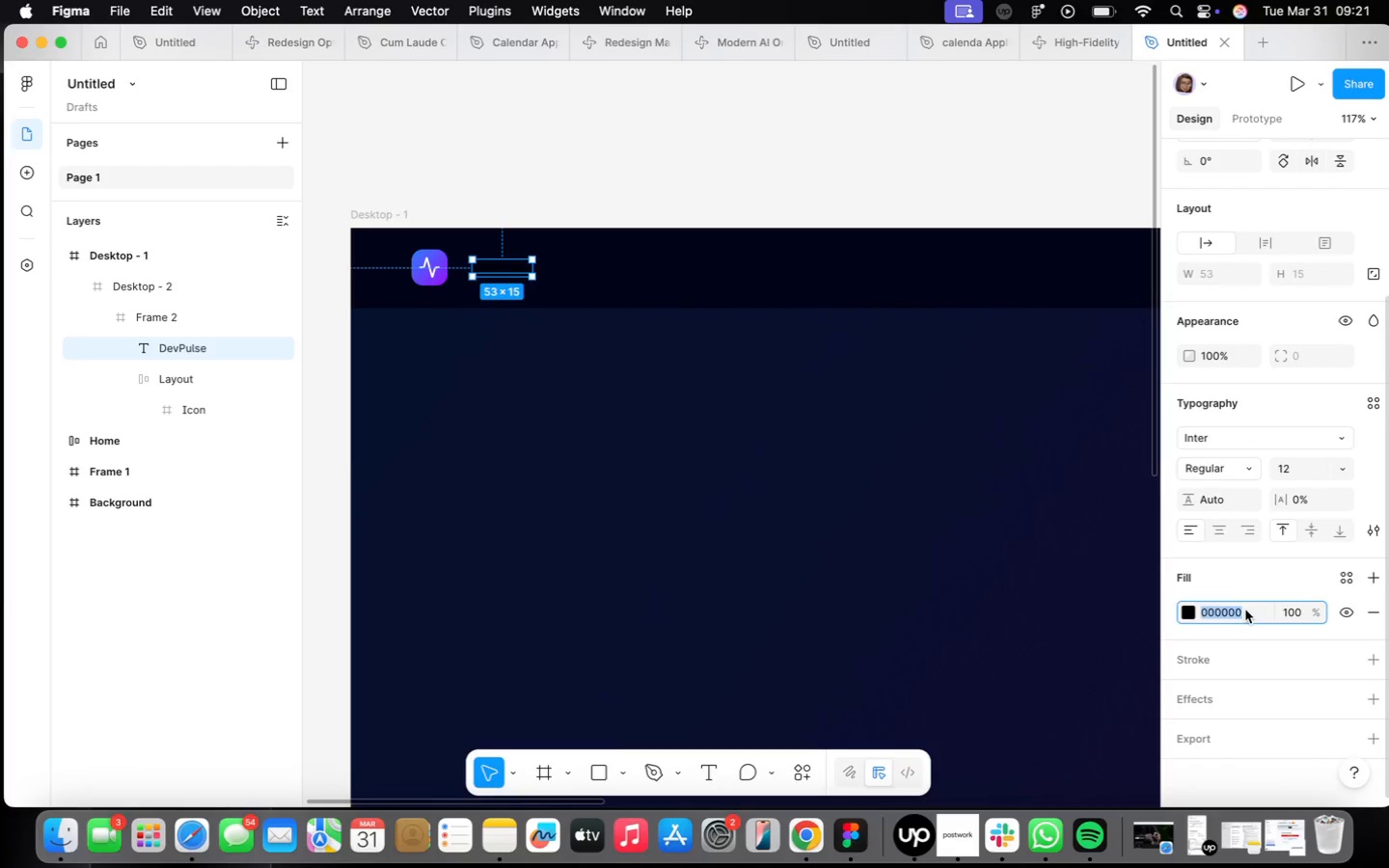 
type(ffffff)
 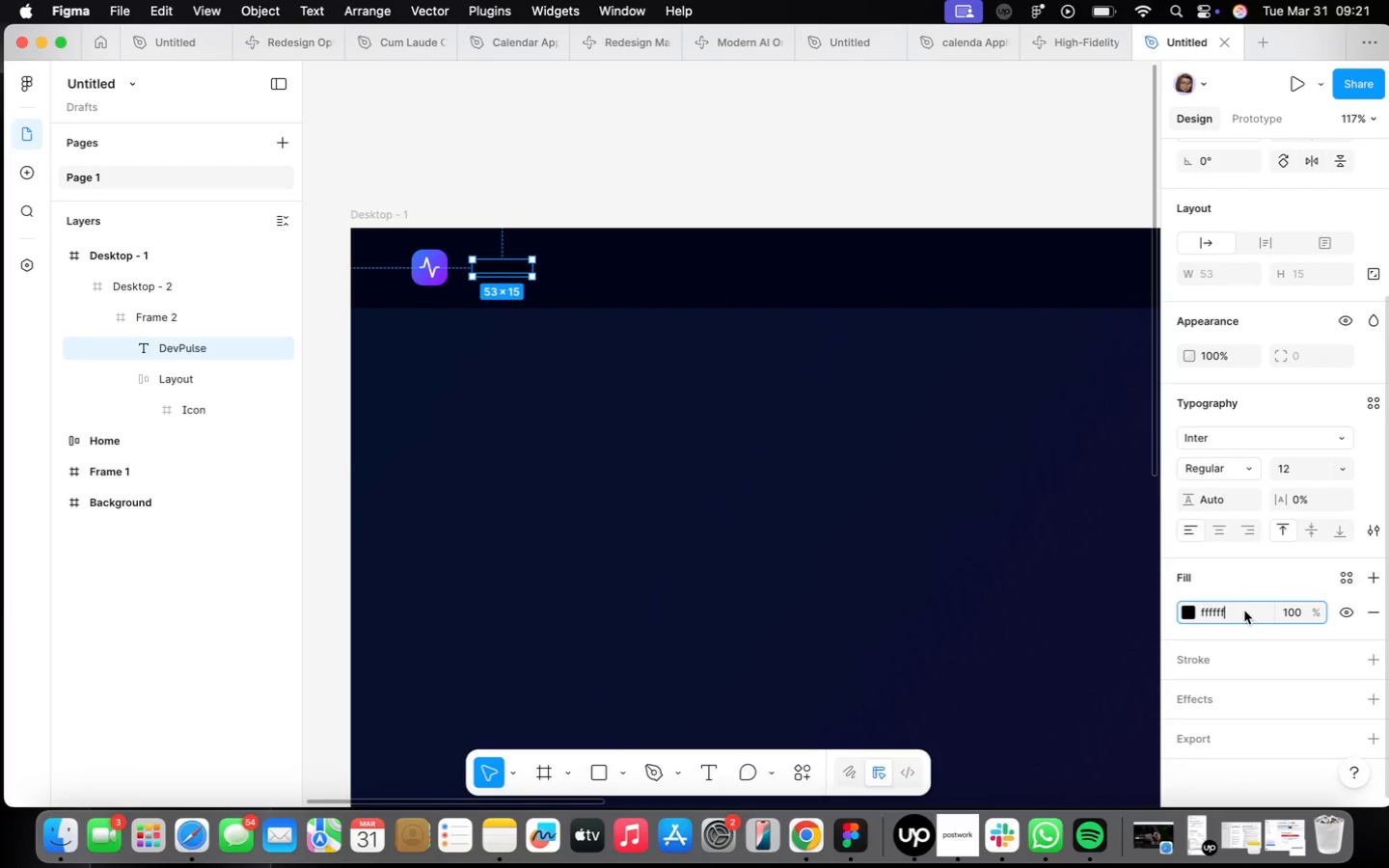 
key(Enter)
 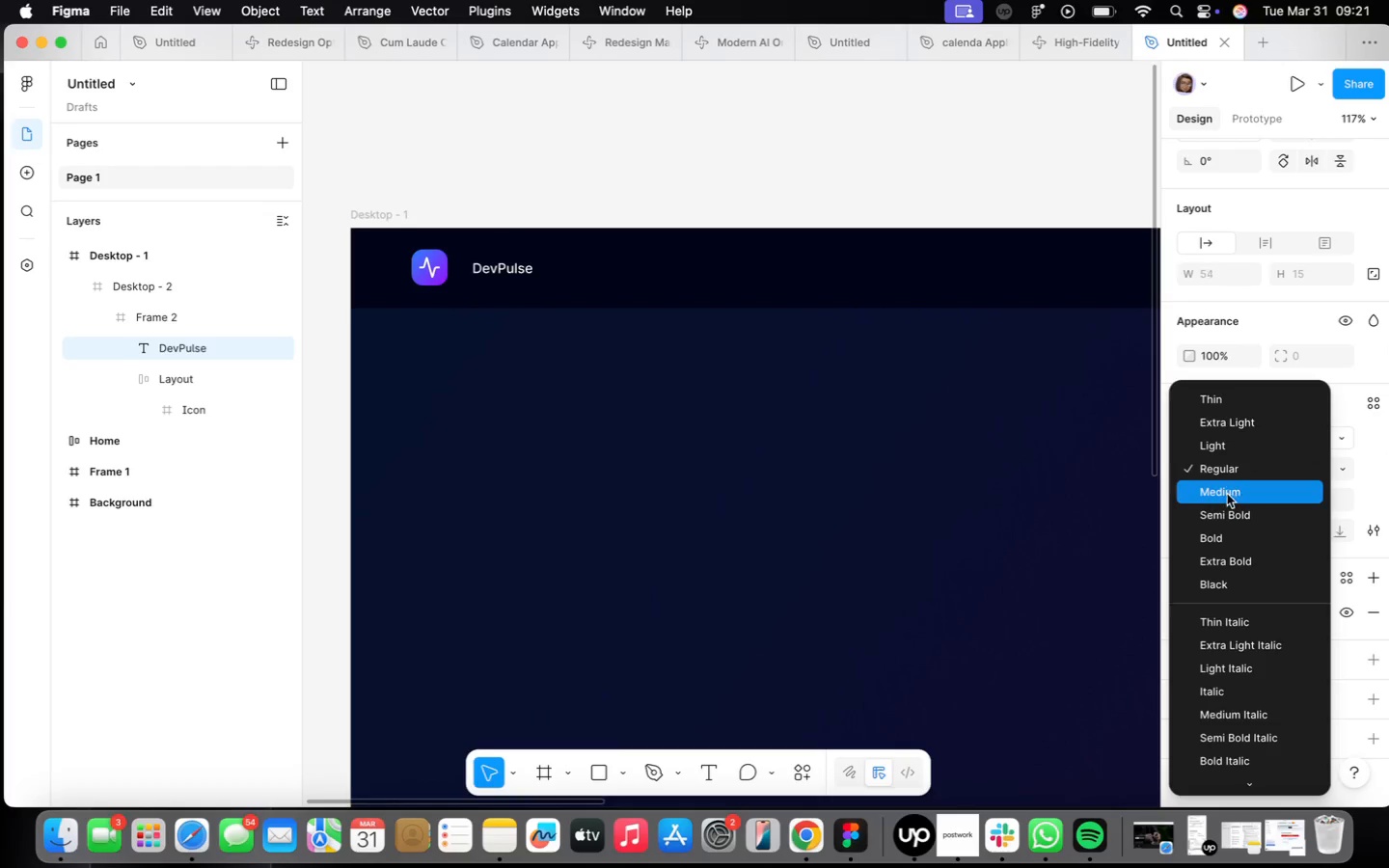 
wait(8.49)
 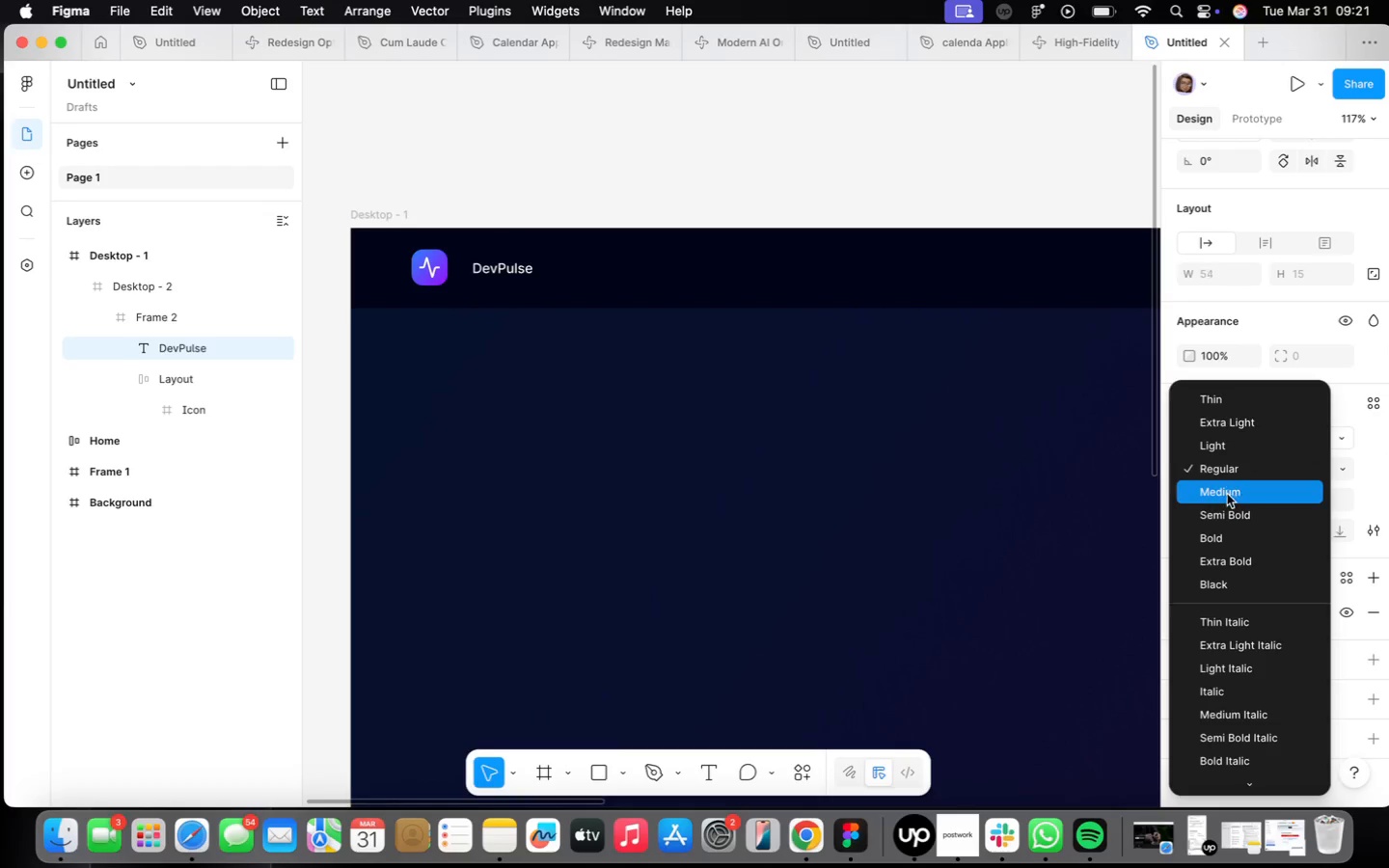 
left_click([1320, 561])
 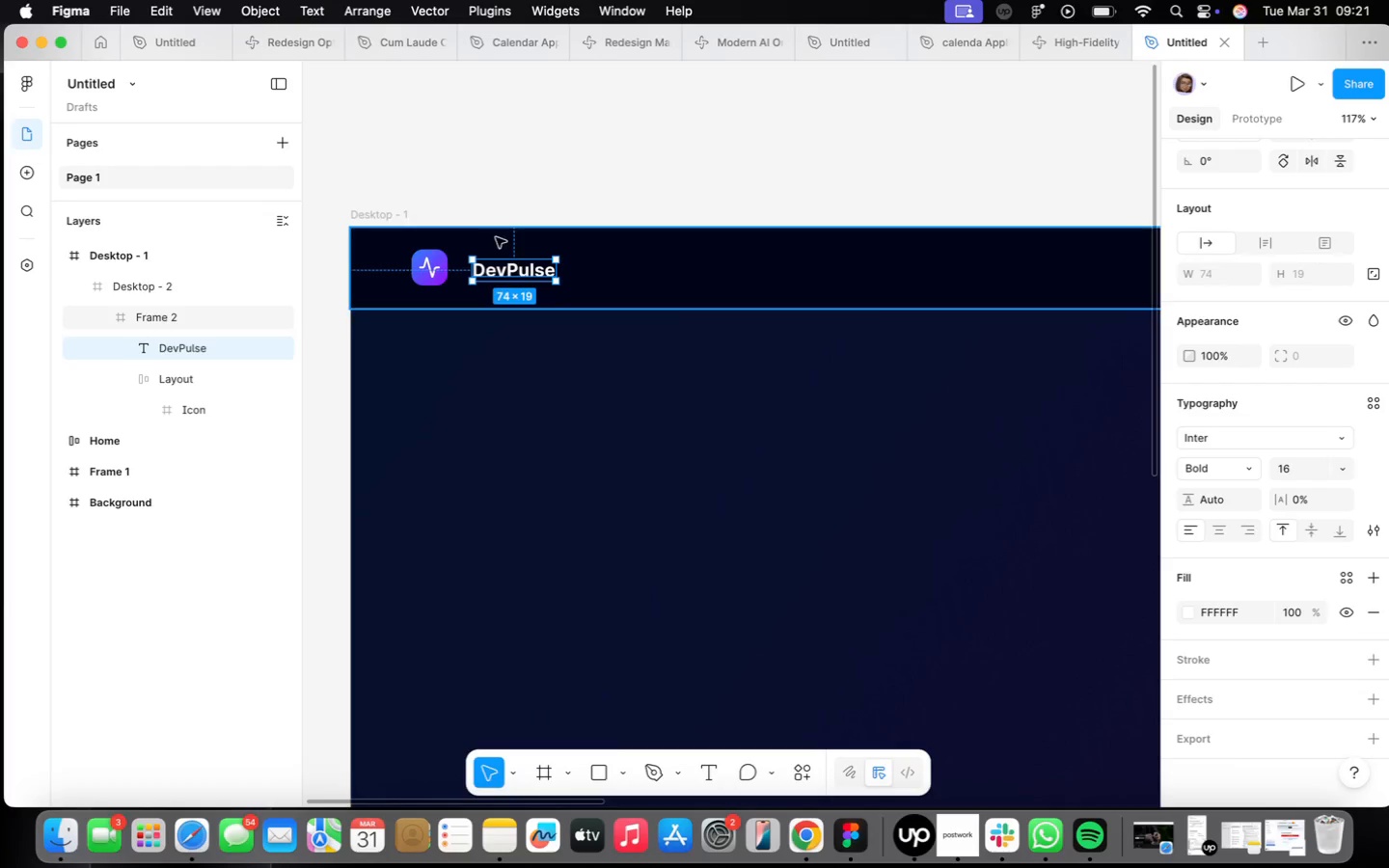 
left_click_drag(start_coordinate=[506, 268], to_coordinate=[502, 265])
 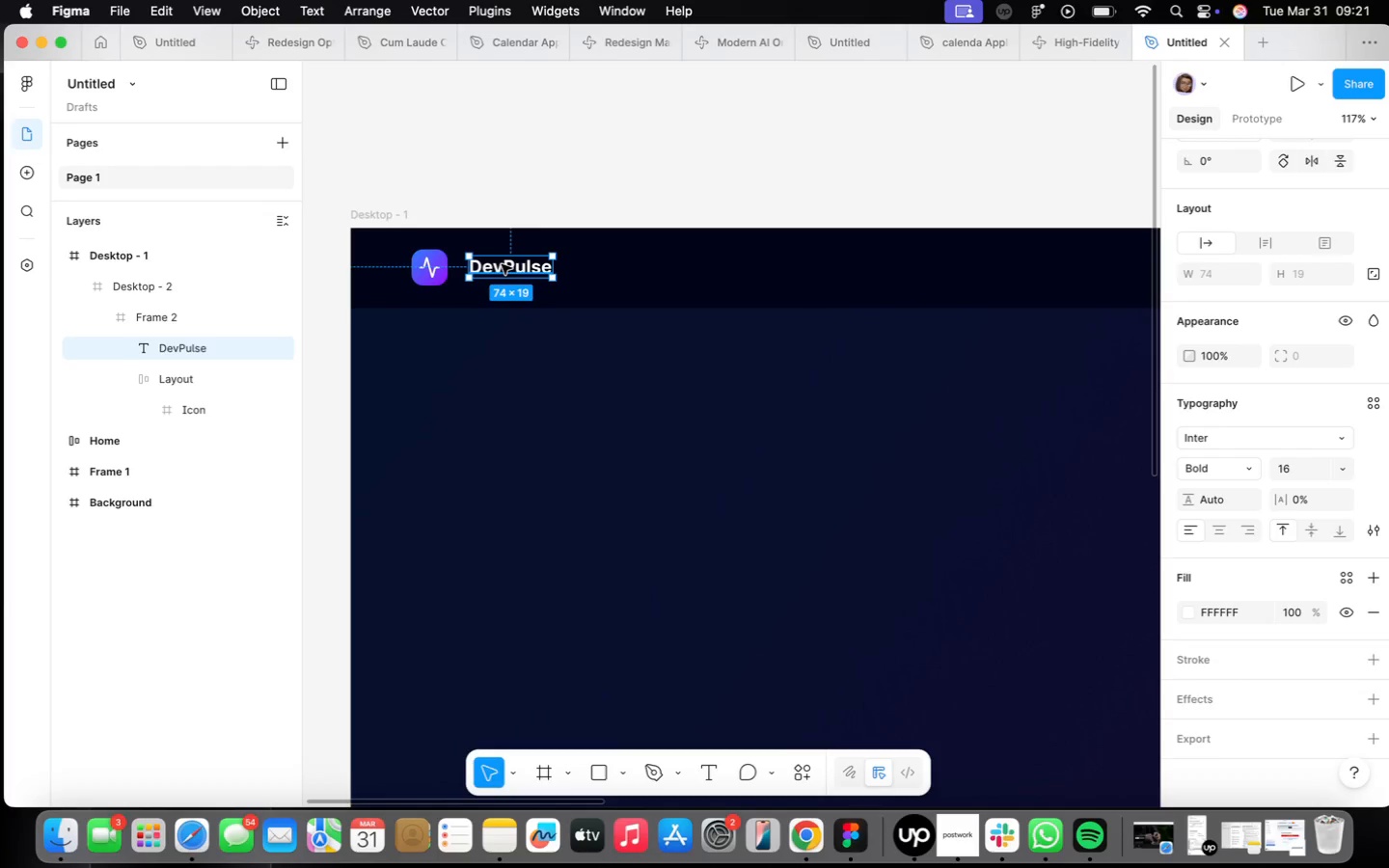 
wait(30.52)
 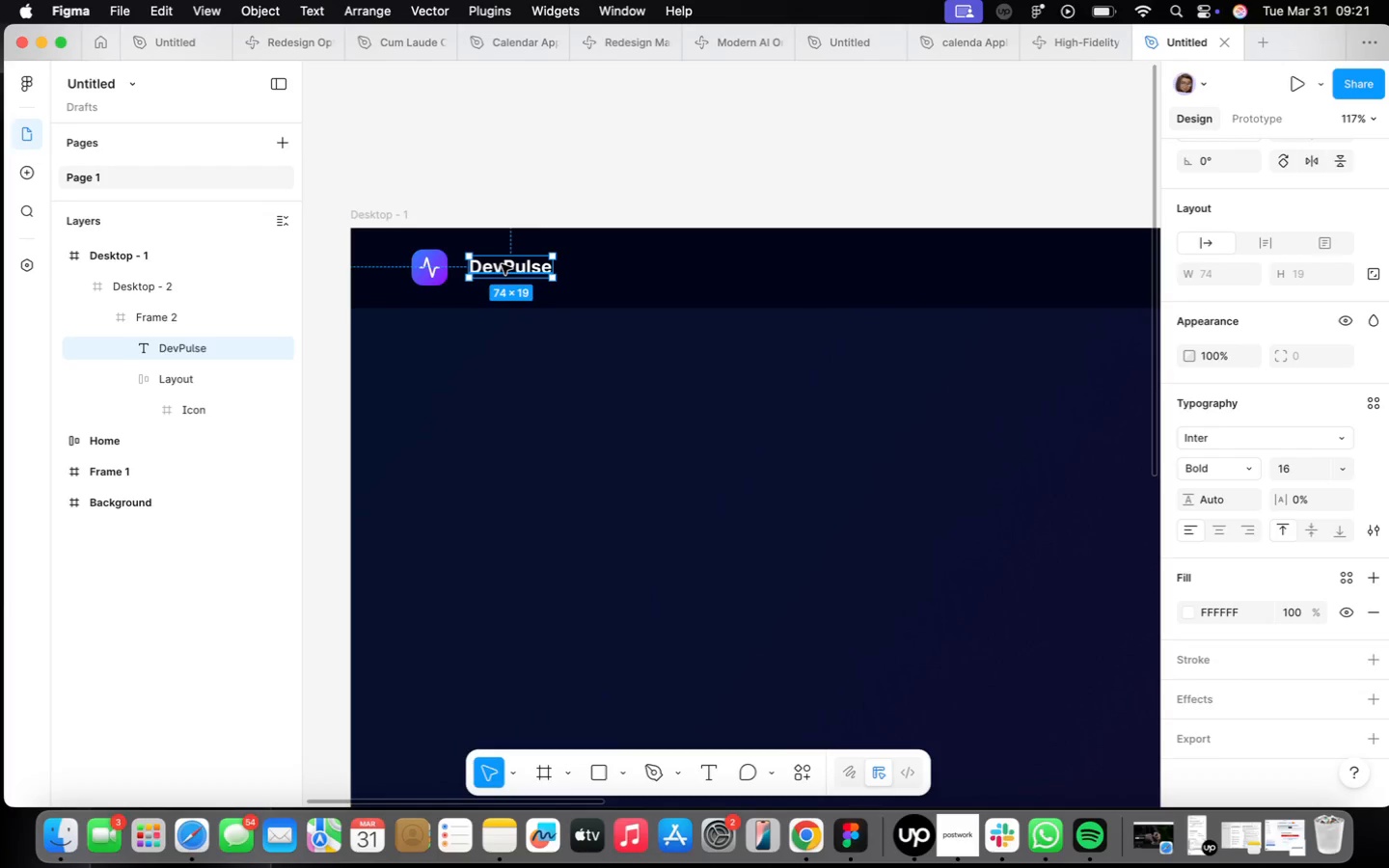 
hold_key(key=OptionLeft, duration=2.39)
left_click_drag(start_coordinate=[512, 270], to_coordinate=[717, 268])
 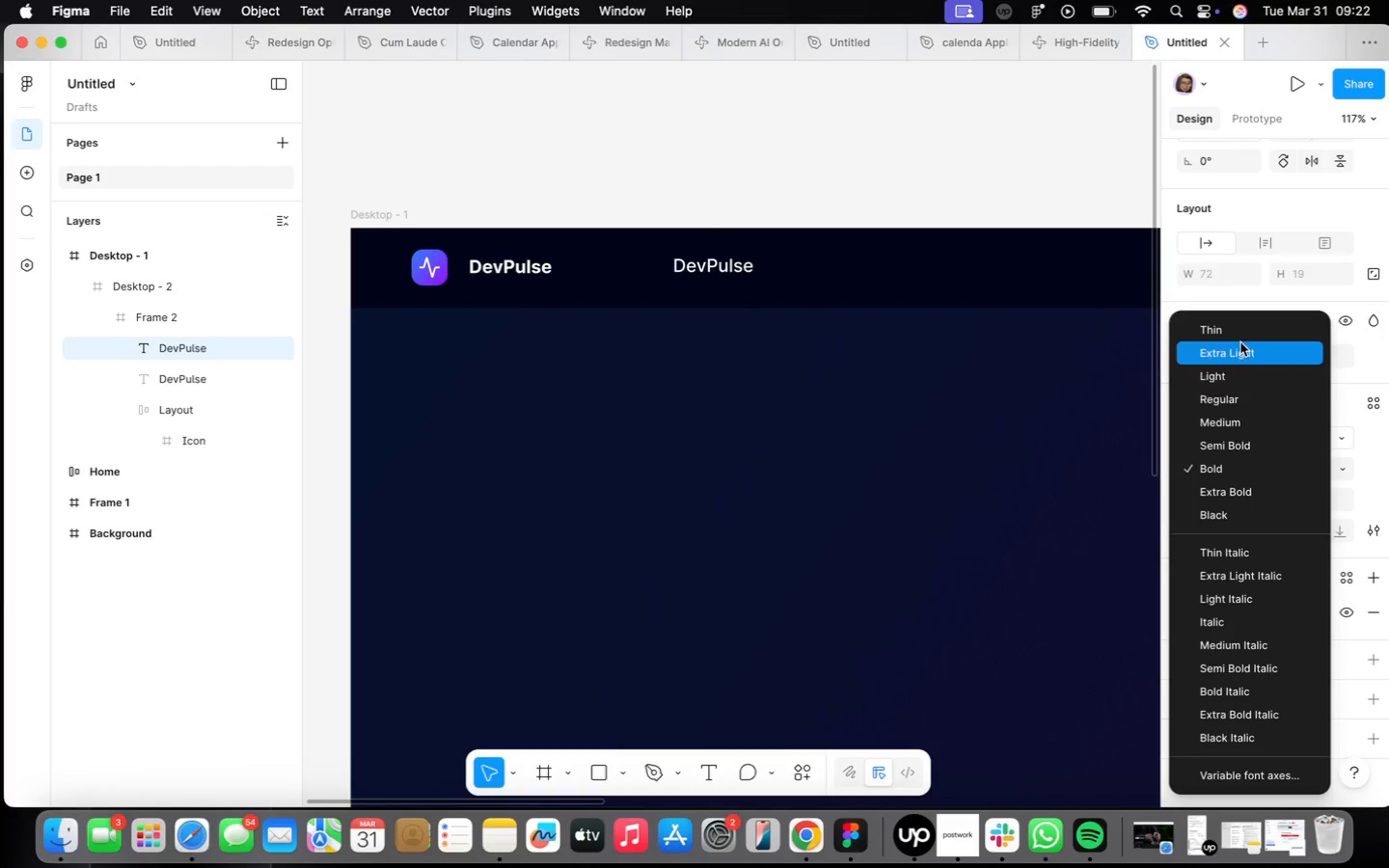 
left_click([1243, 396])
 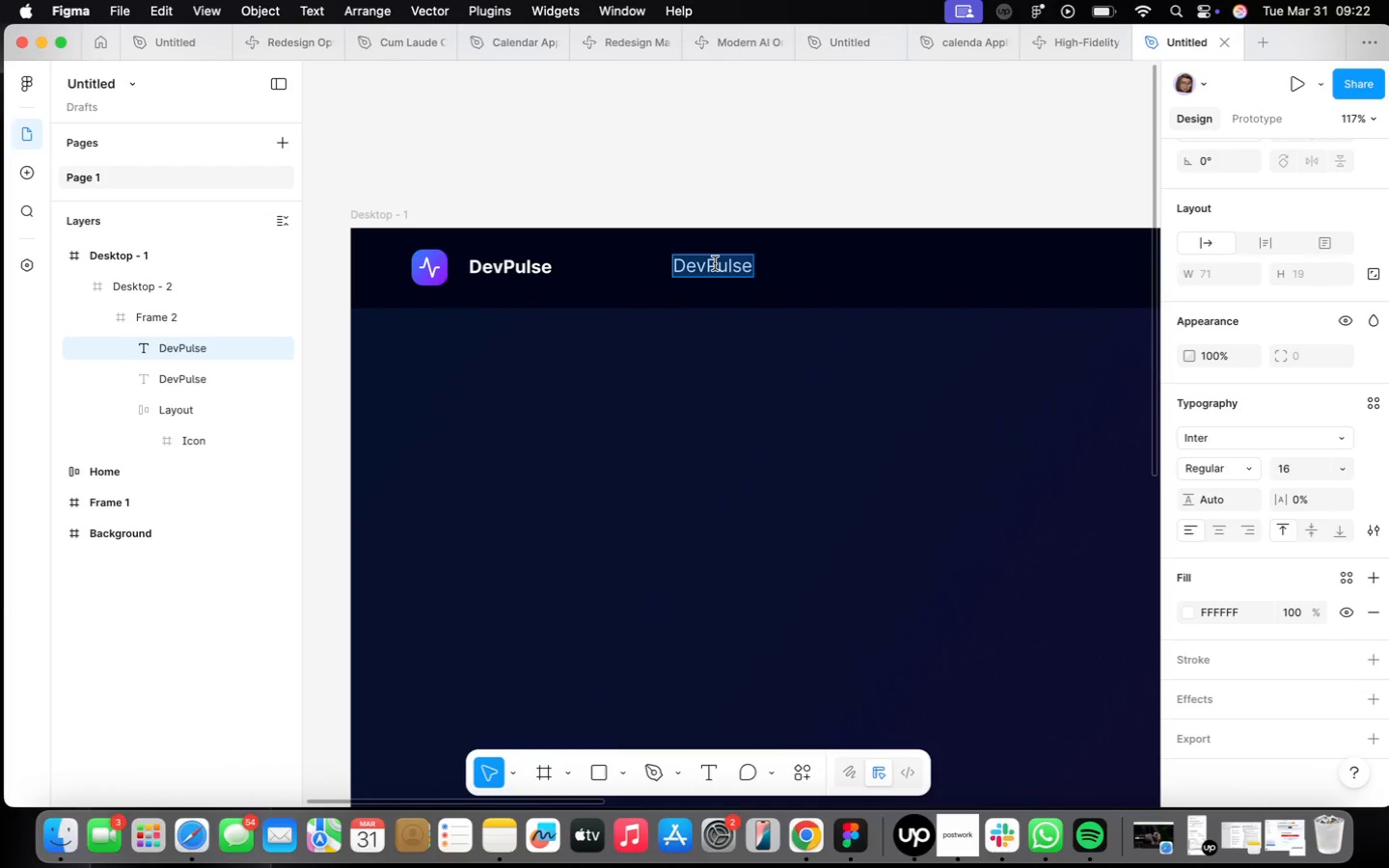 
type(Home)
 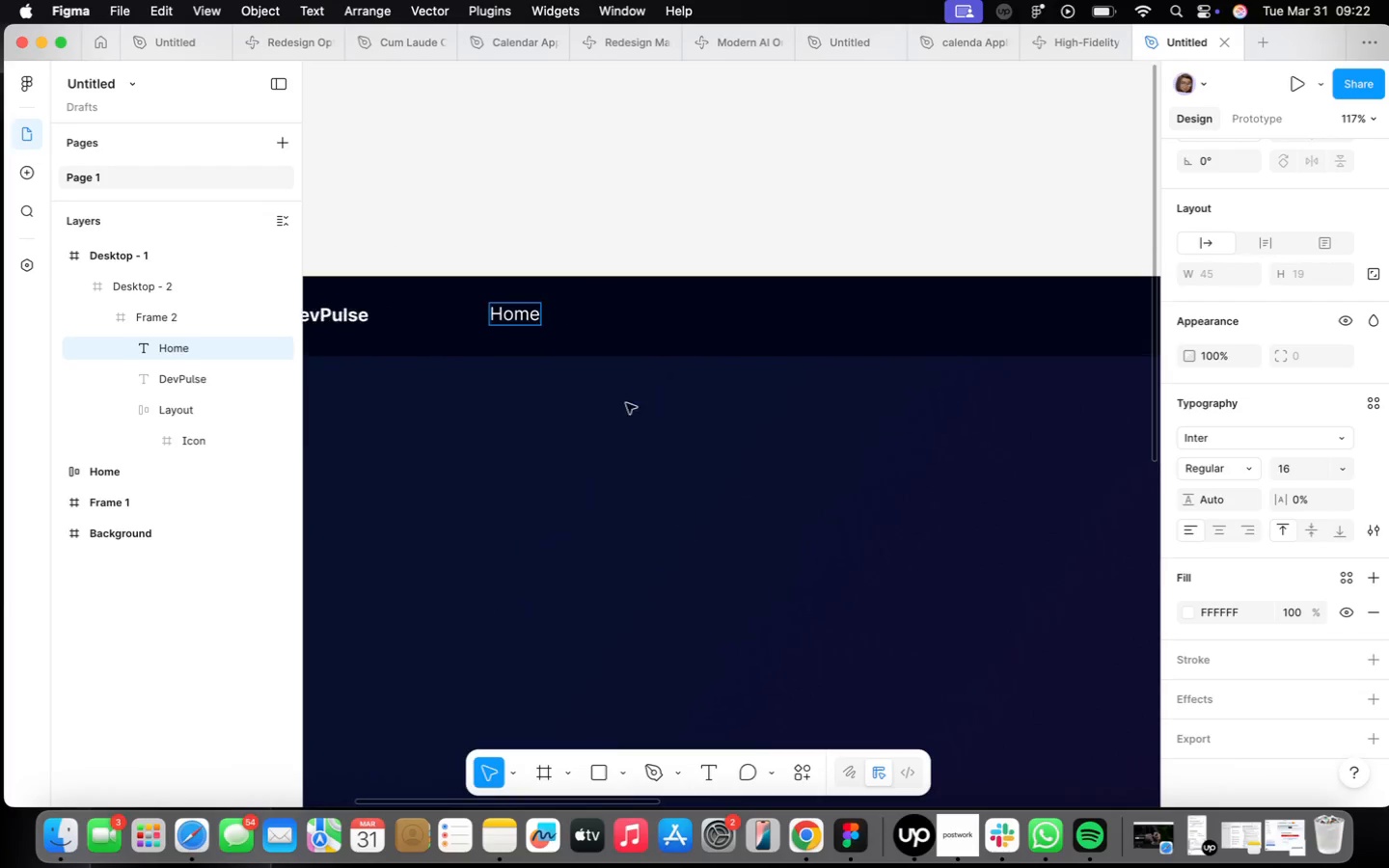 
left_click([568, 339])
 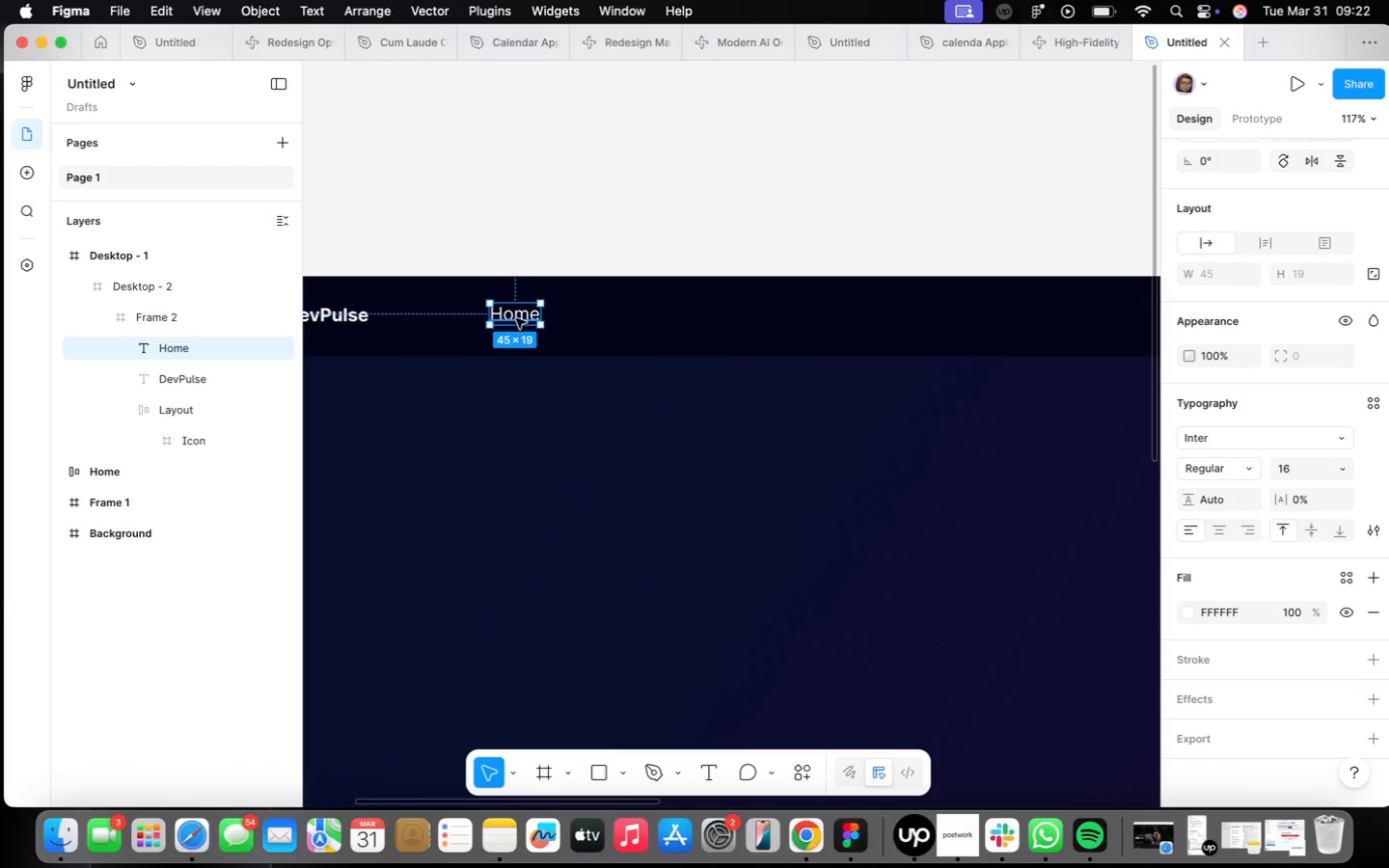 
hold_key(key=ShiftLeft, duration=0.8)
left_click_drag(start_coordinate=[516, 316], to_coordinate=[575, 324])
 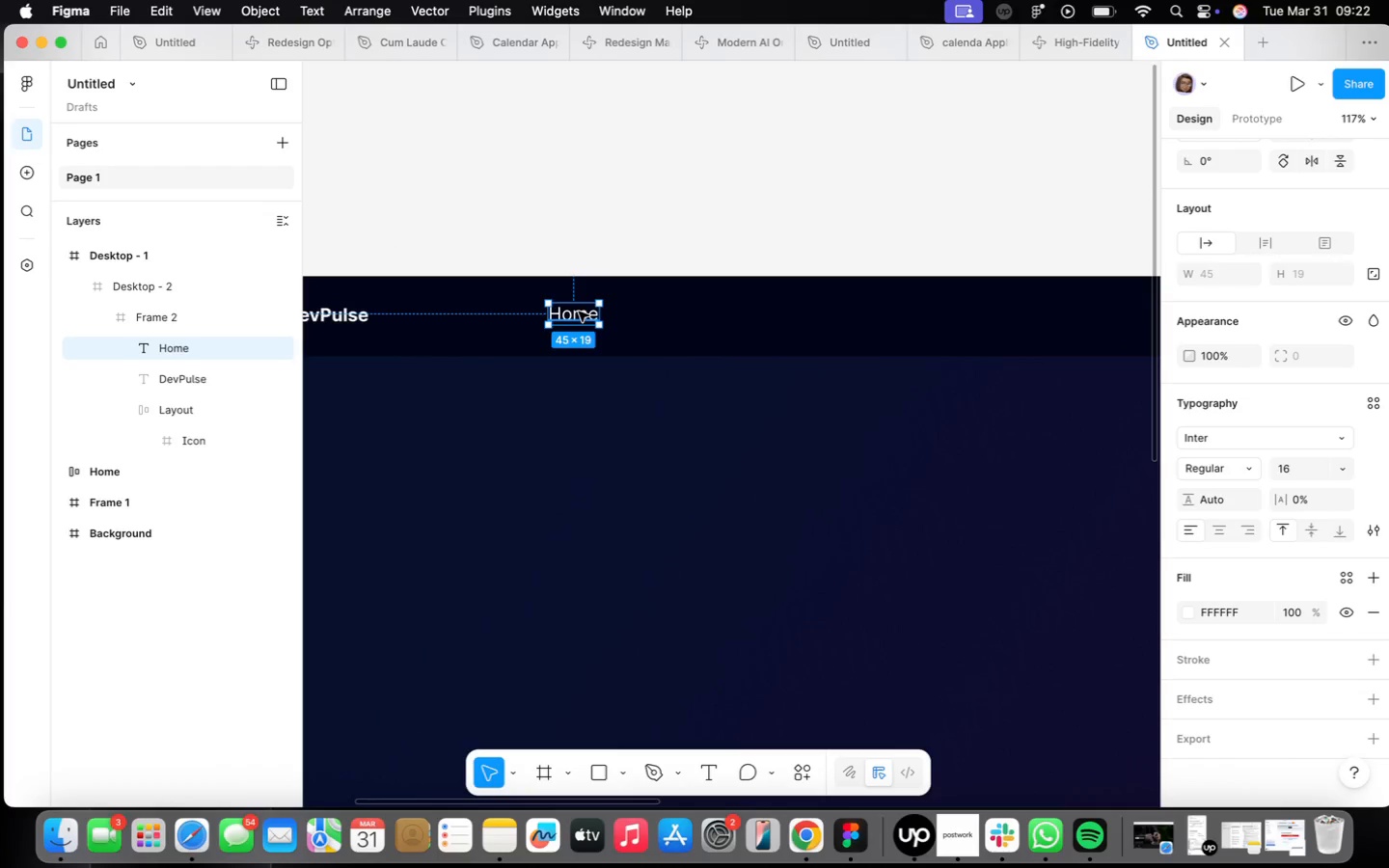 
hold_key(key=OptionLeft, duration=2.1)
left_click_drag(start_coordinate=[578, 312], to_coordinate=[639, 313])
 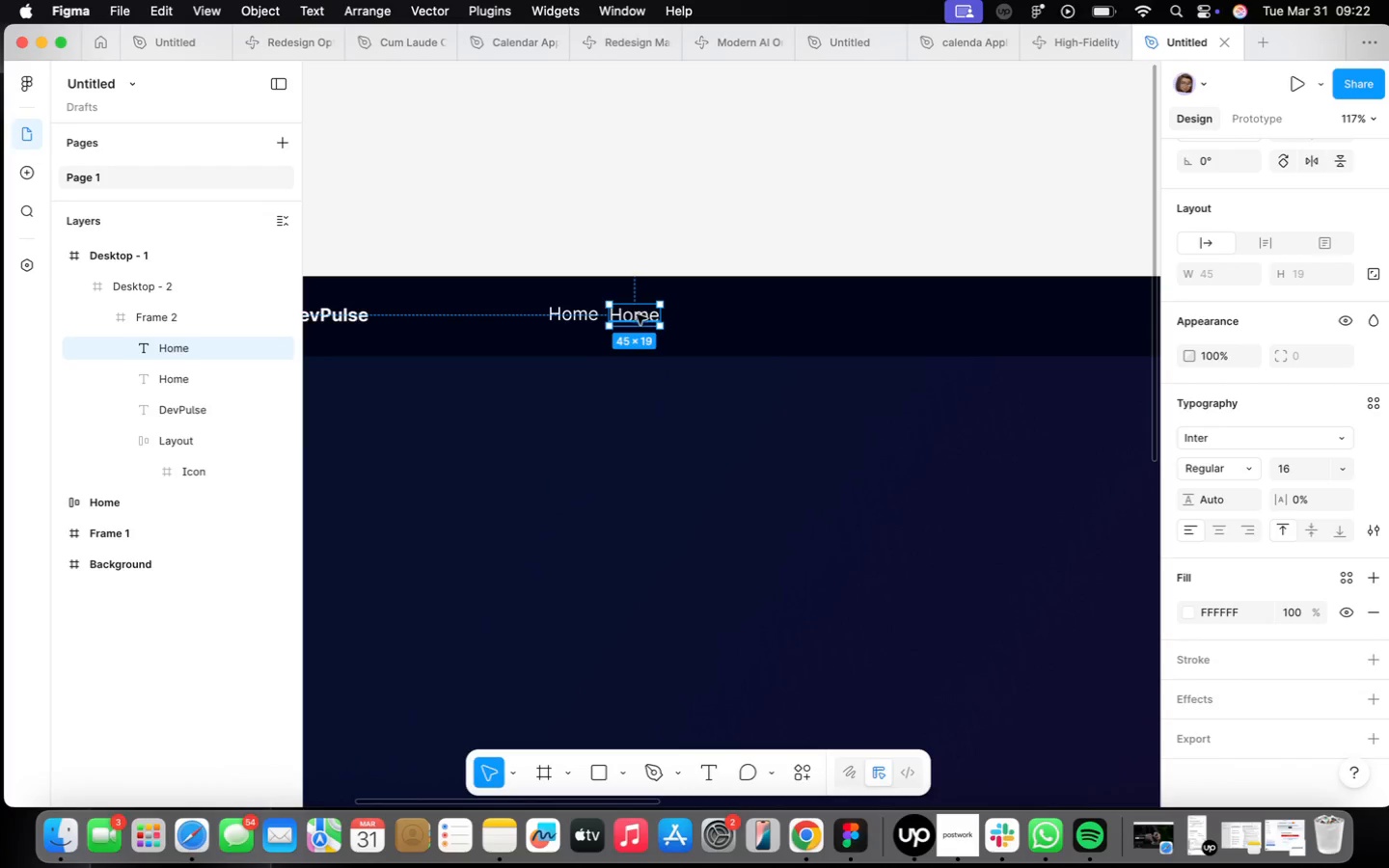 
hold_key(key=OptionLeft, duration=2.58)
left_click_drag(start_coordinate=[635, 315], to_coordinate=[701, 314])
 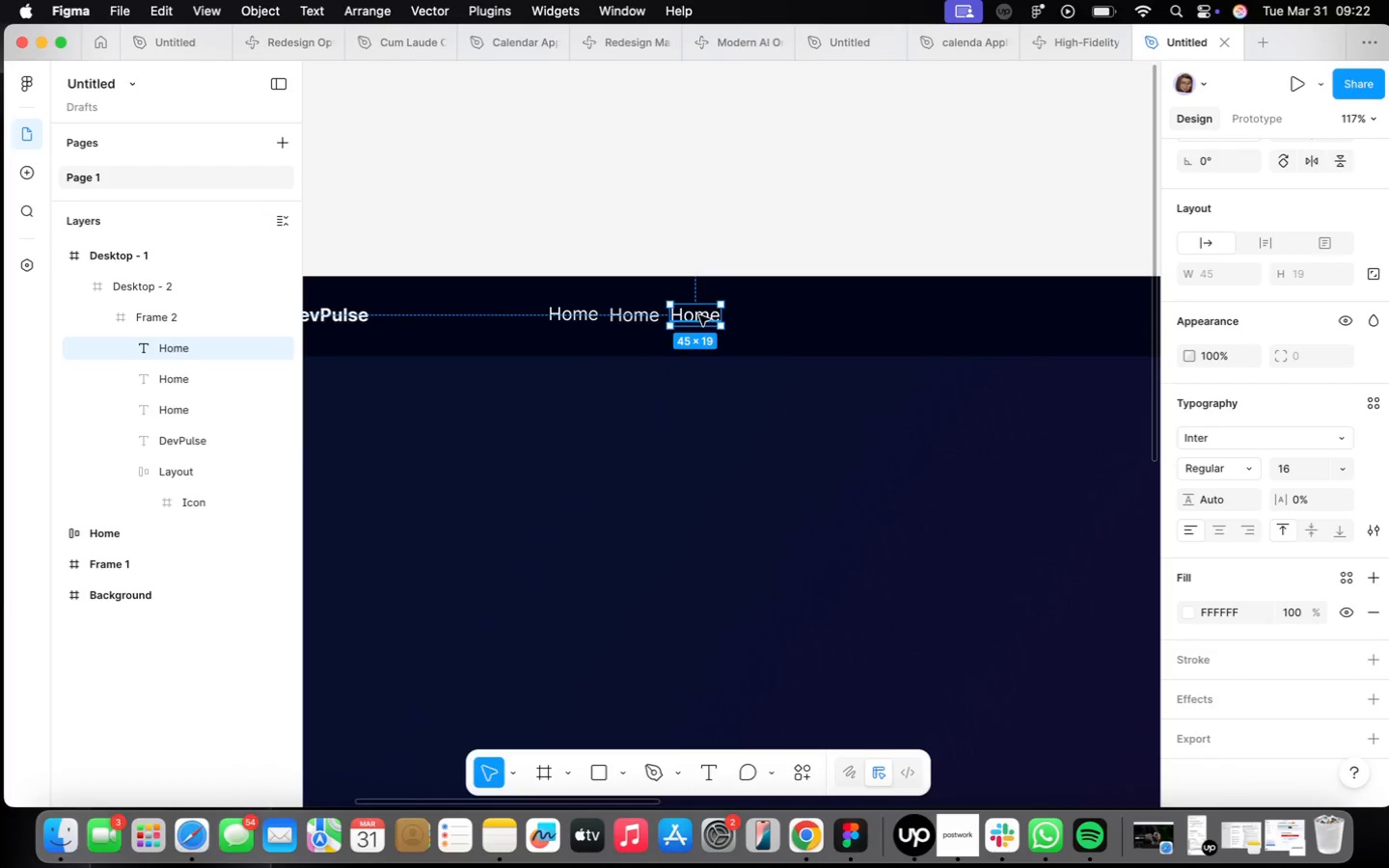 
hold_key(key=OptionLeft, duration=2.24)
left_click_drag(start_coordinate=[699, 316], to_coordinate=[771, 317])
 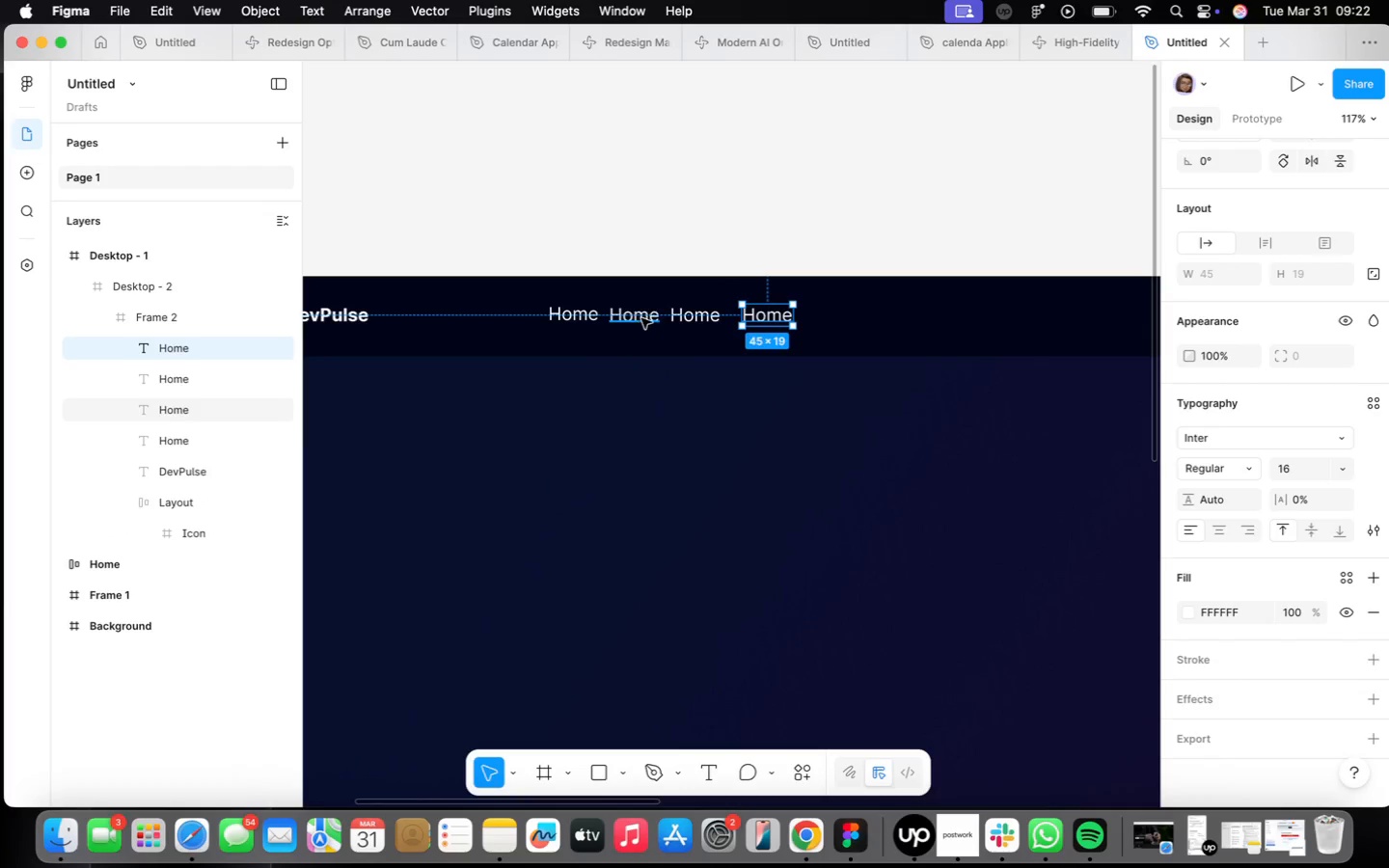 
double_click([642, 319])
 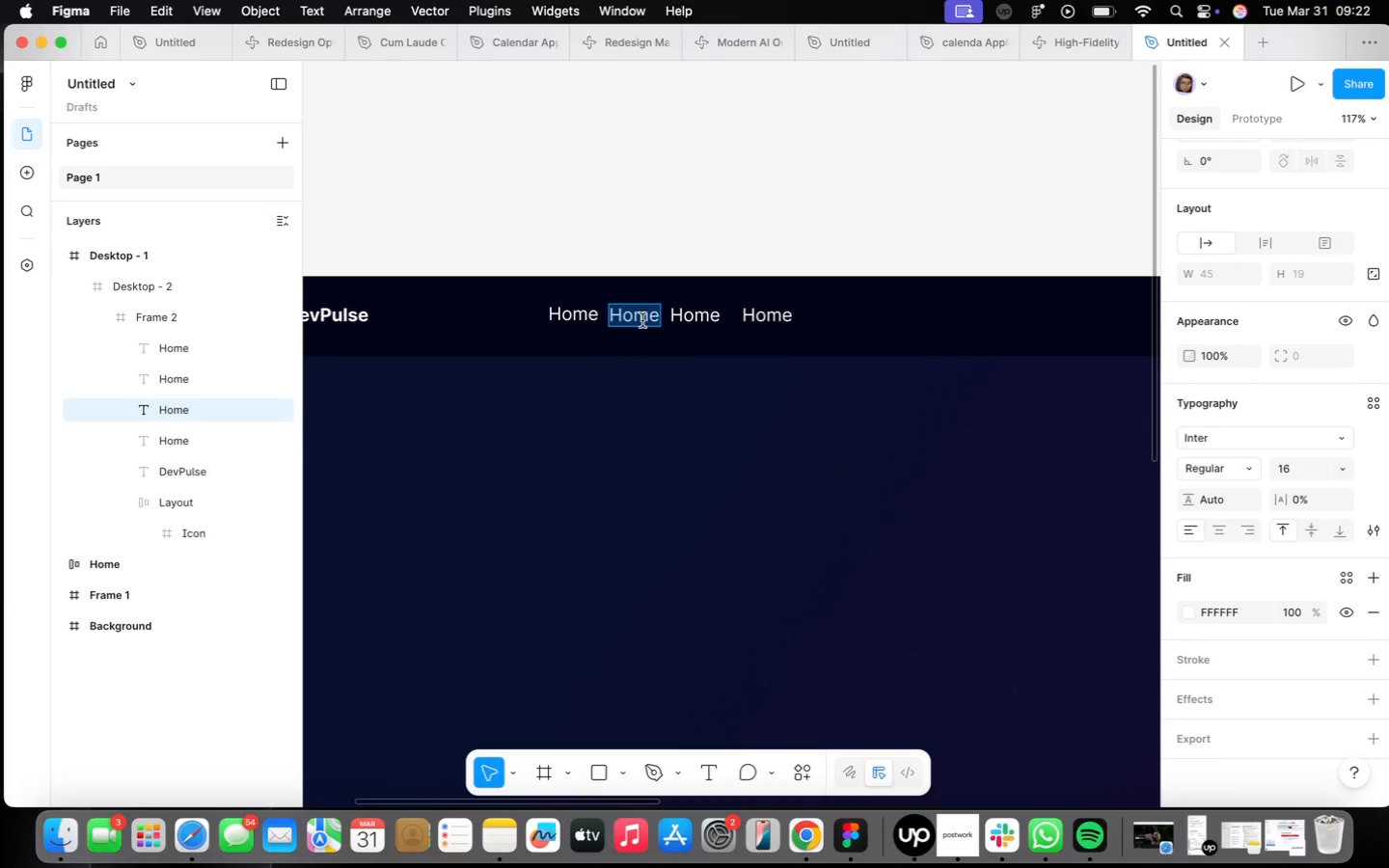 
type(Fear)
key(Backspace)
type(tures)
 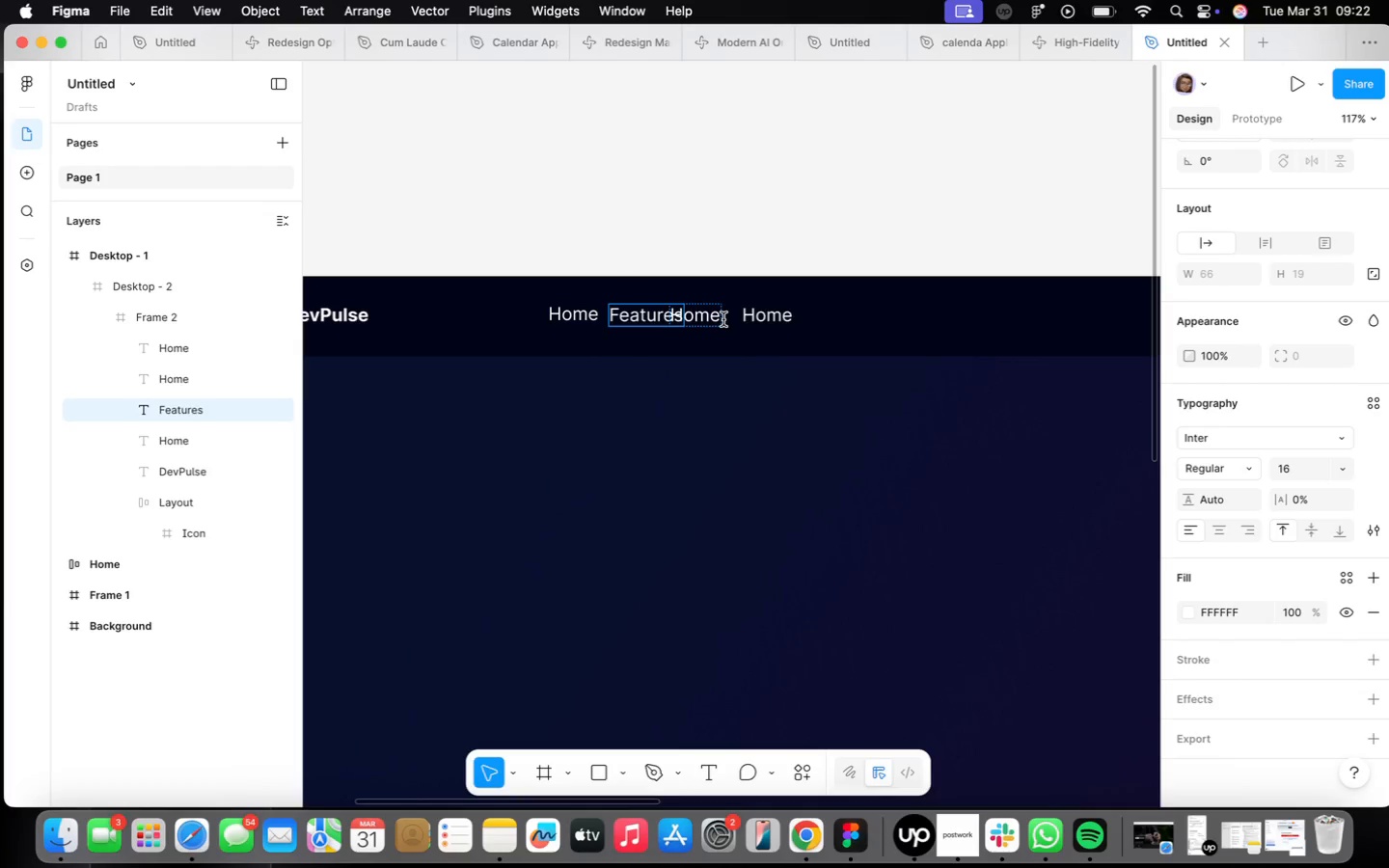 
left_click([723, 318])
 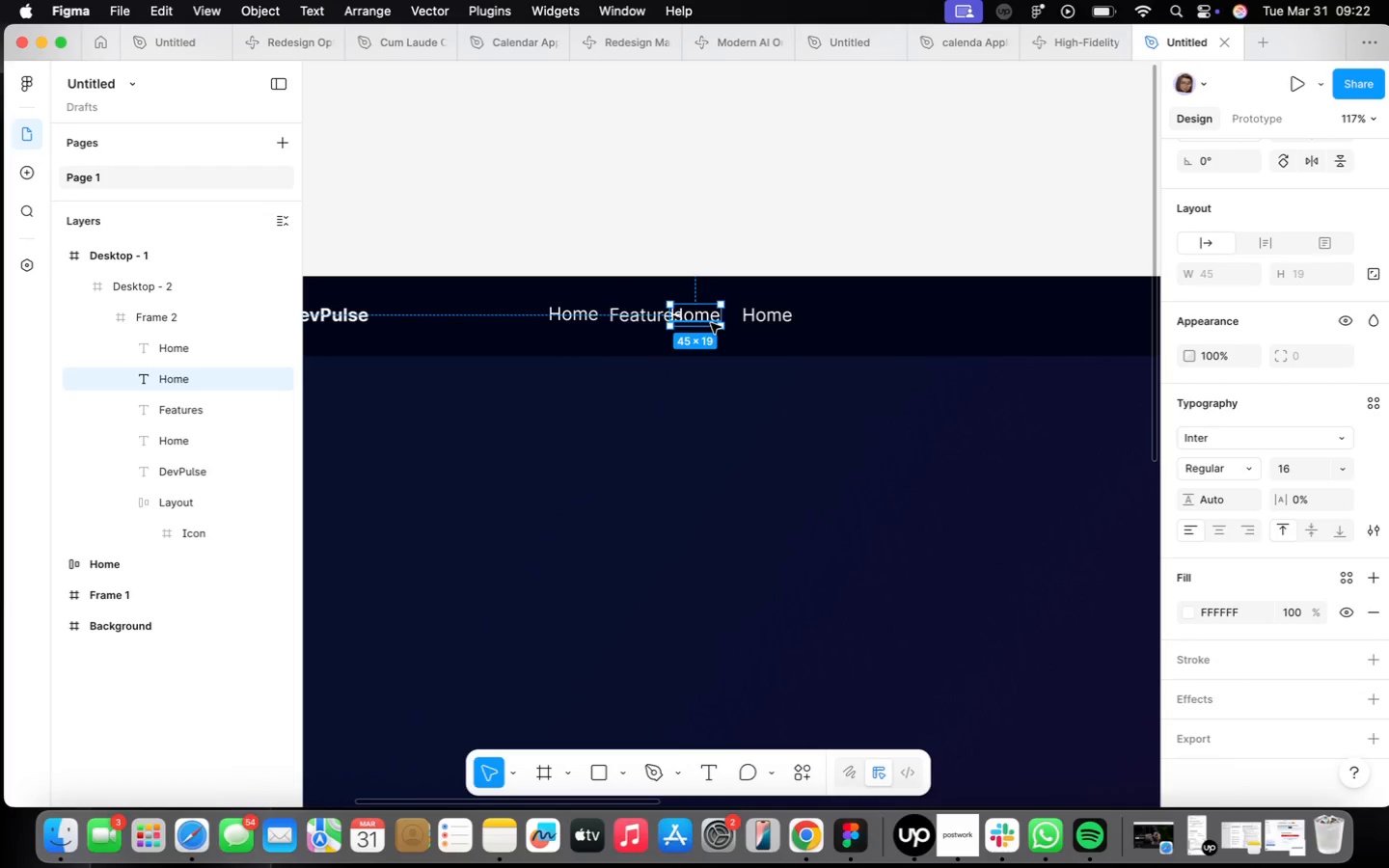 
left_click_drag(start_coordinate=[702, 318], to_coordinate=[717, 316])
 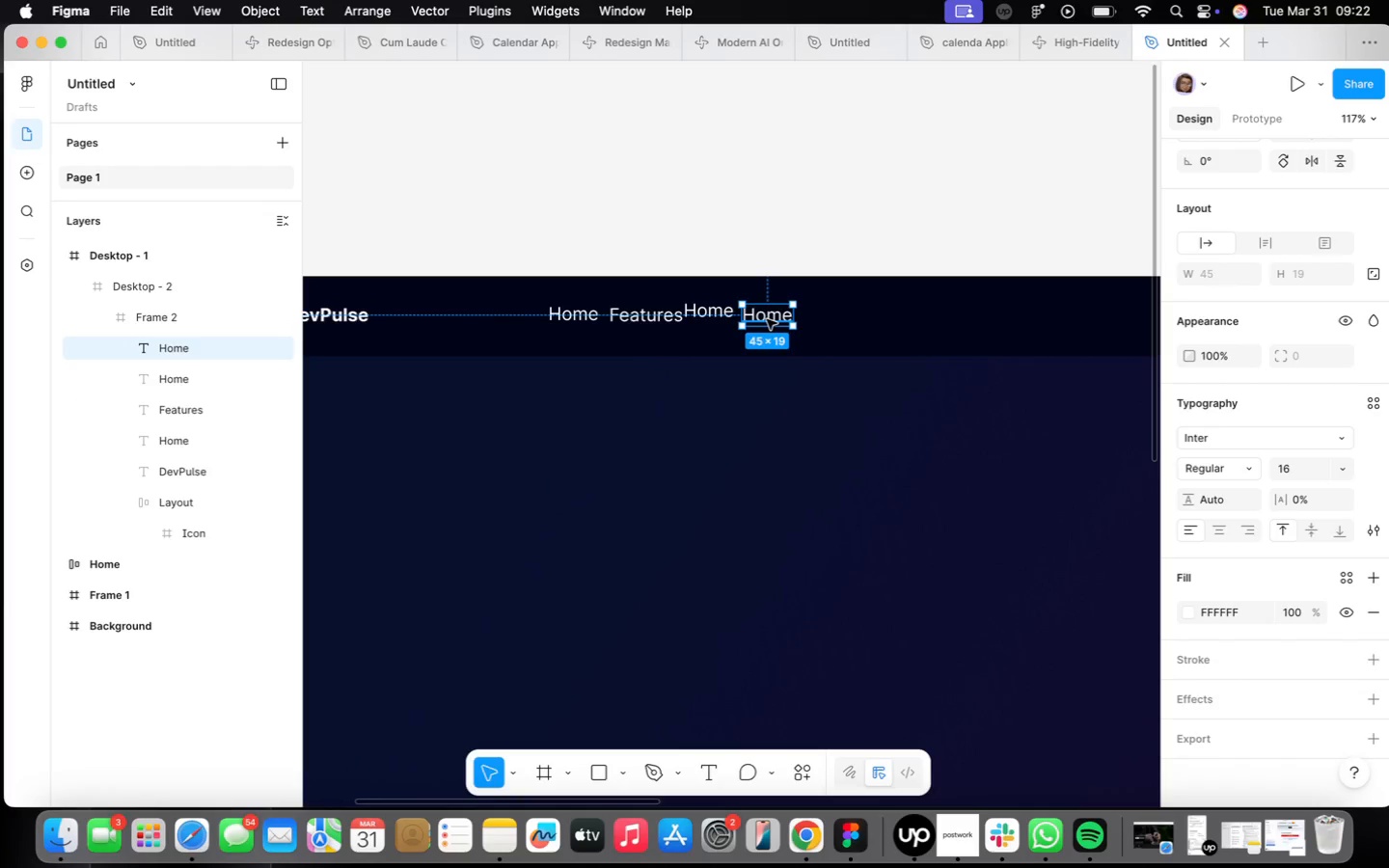 
key(Backspace)
 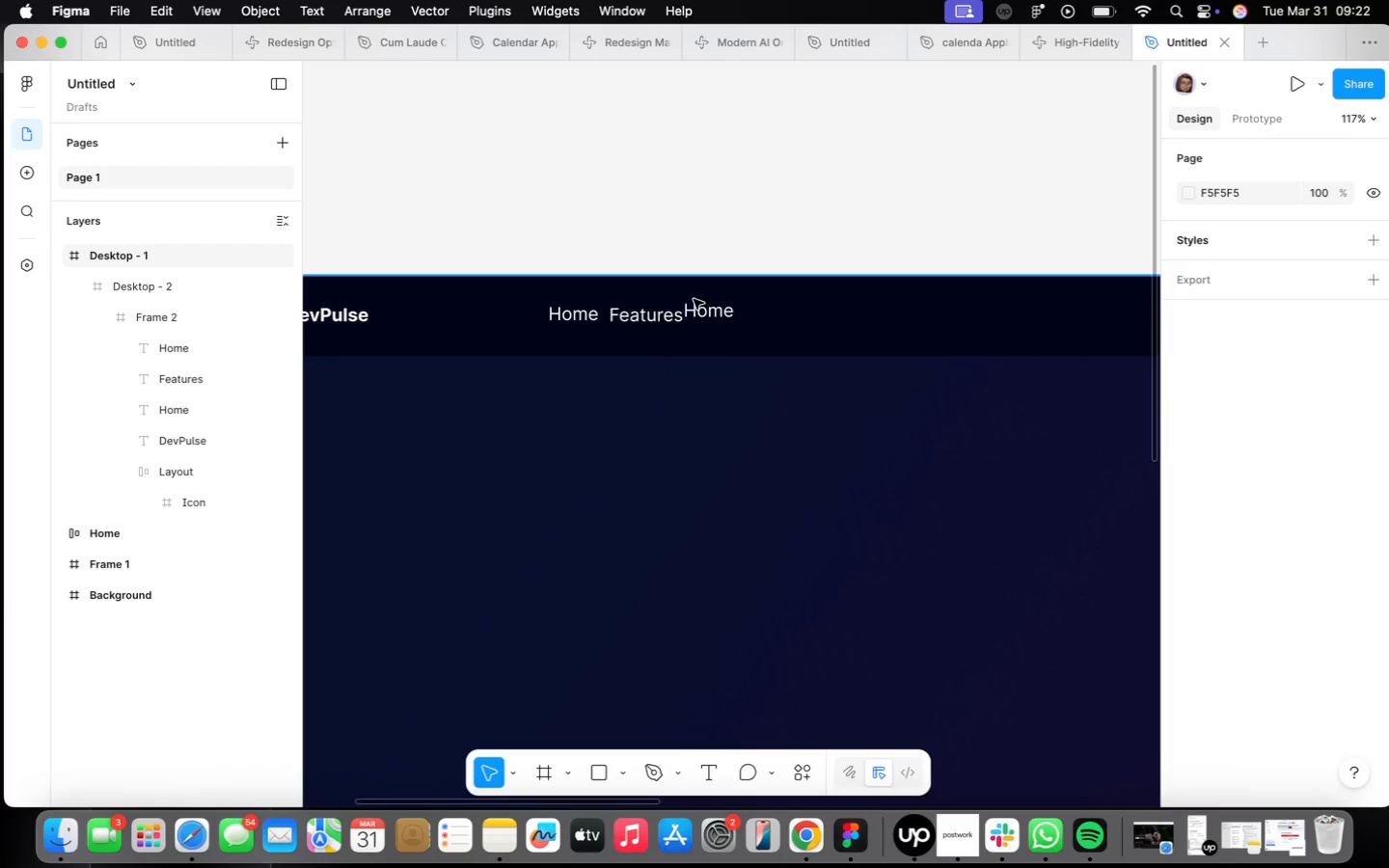 
left_click([697, 311])
 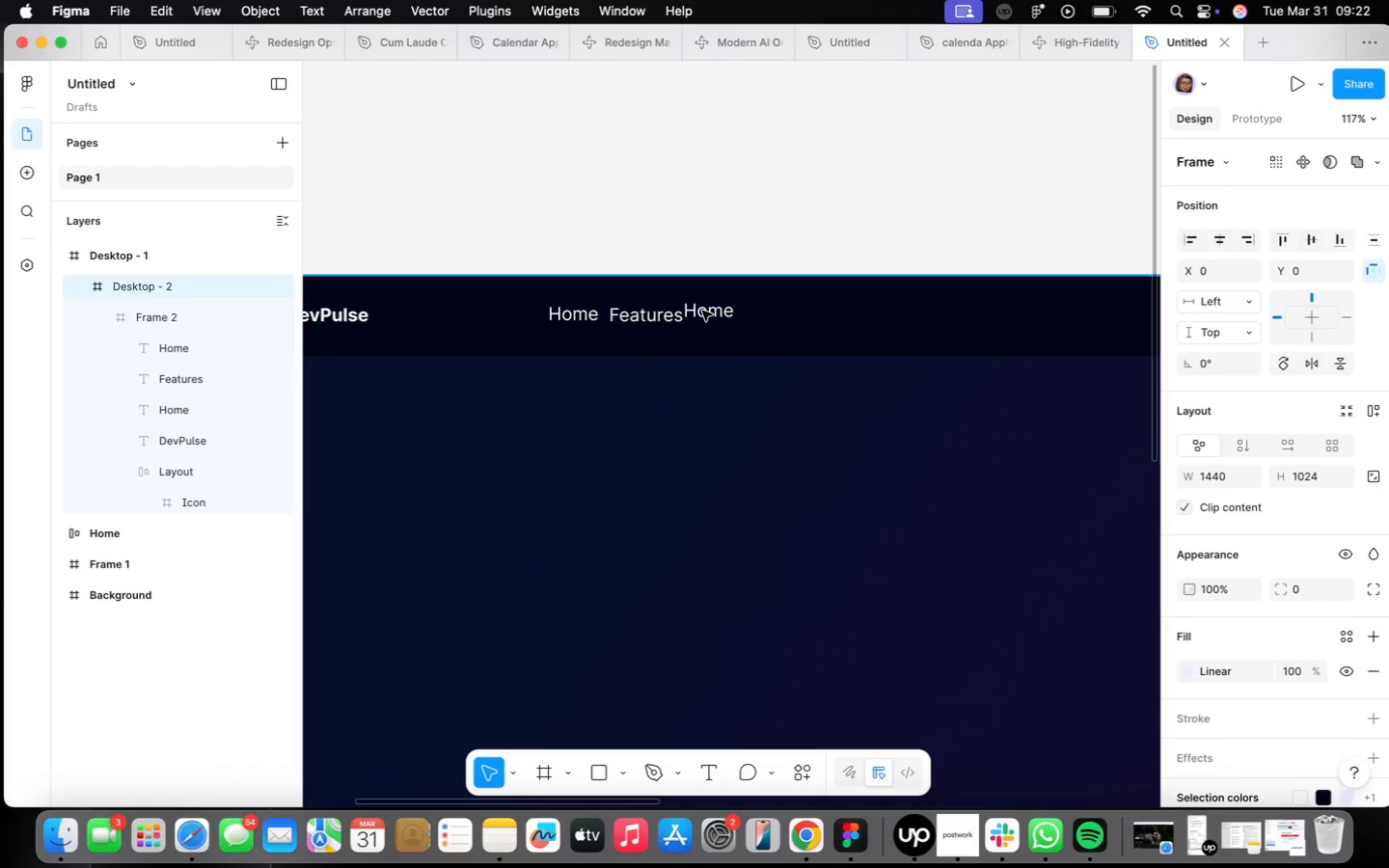 
triple_click([702, 312])
 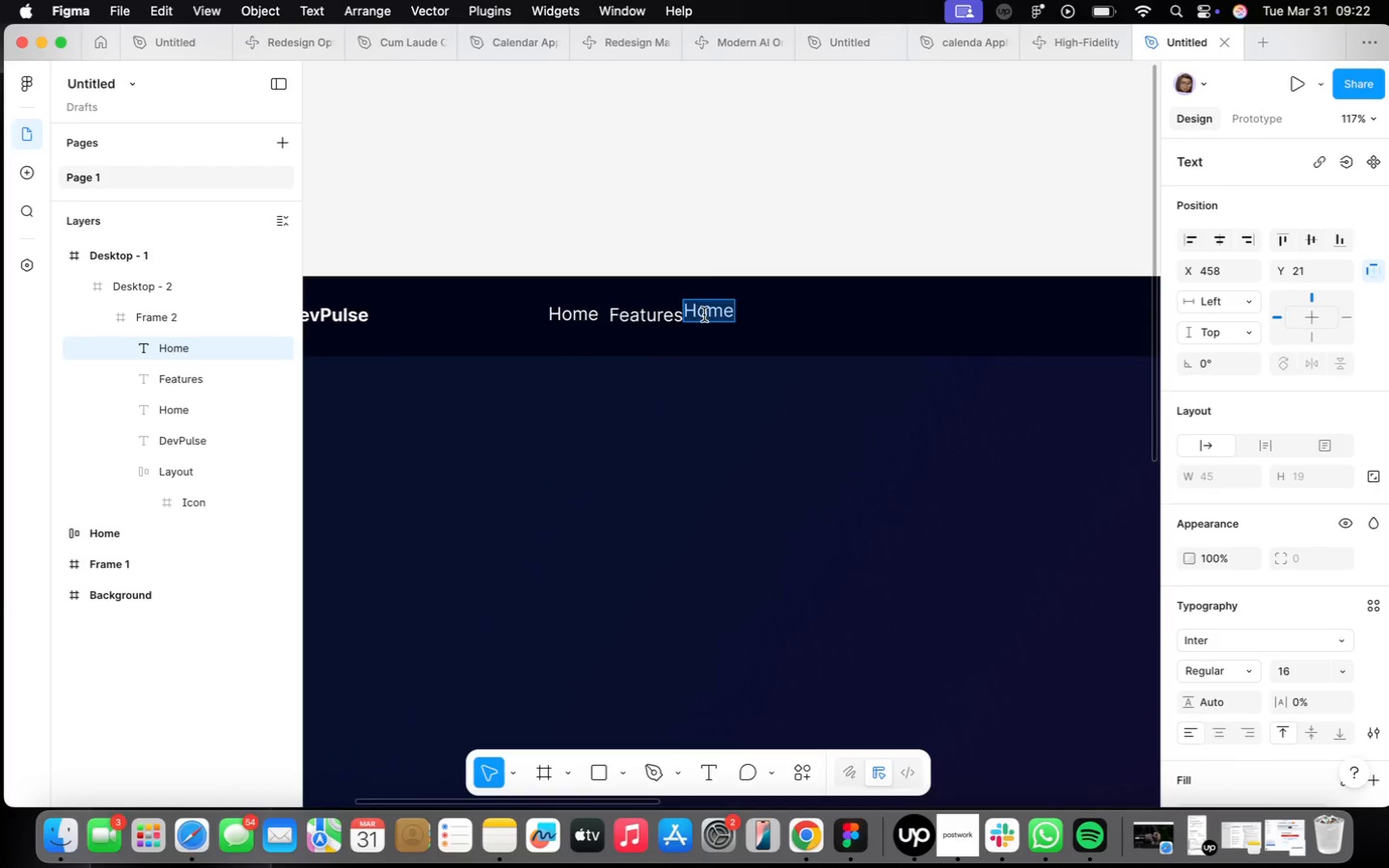 
left_click([772, 329])
 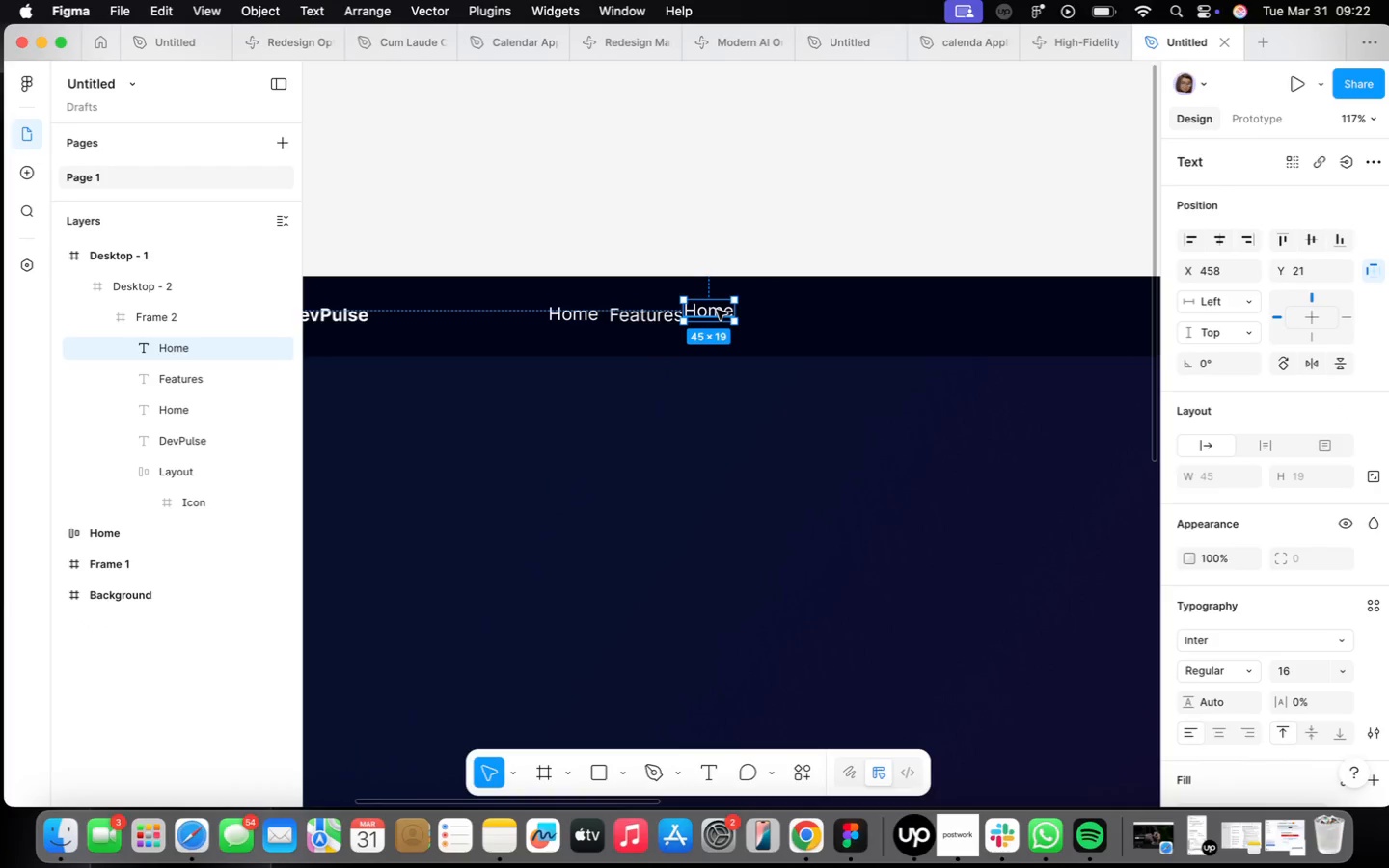 
left_click_drag(start_coordinate=[717, 311], to_coordinate=[738, 313])
 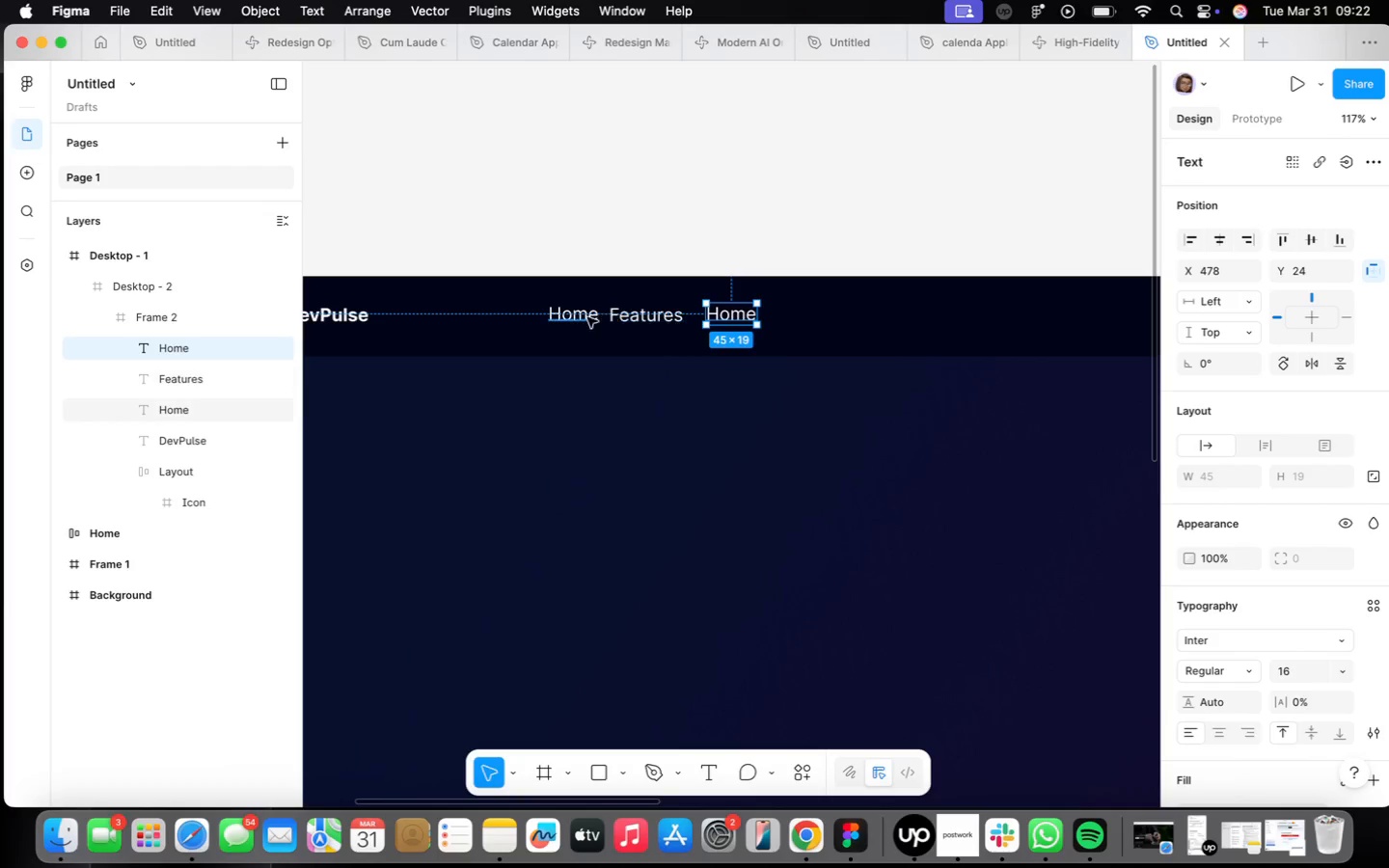 
left_click([578, 317])
 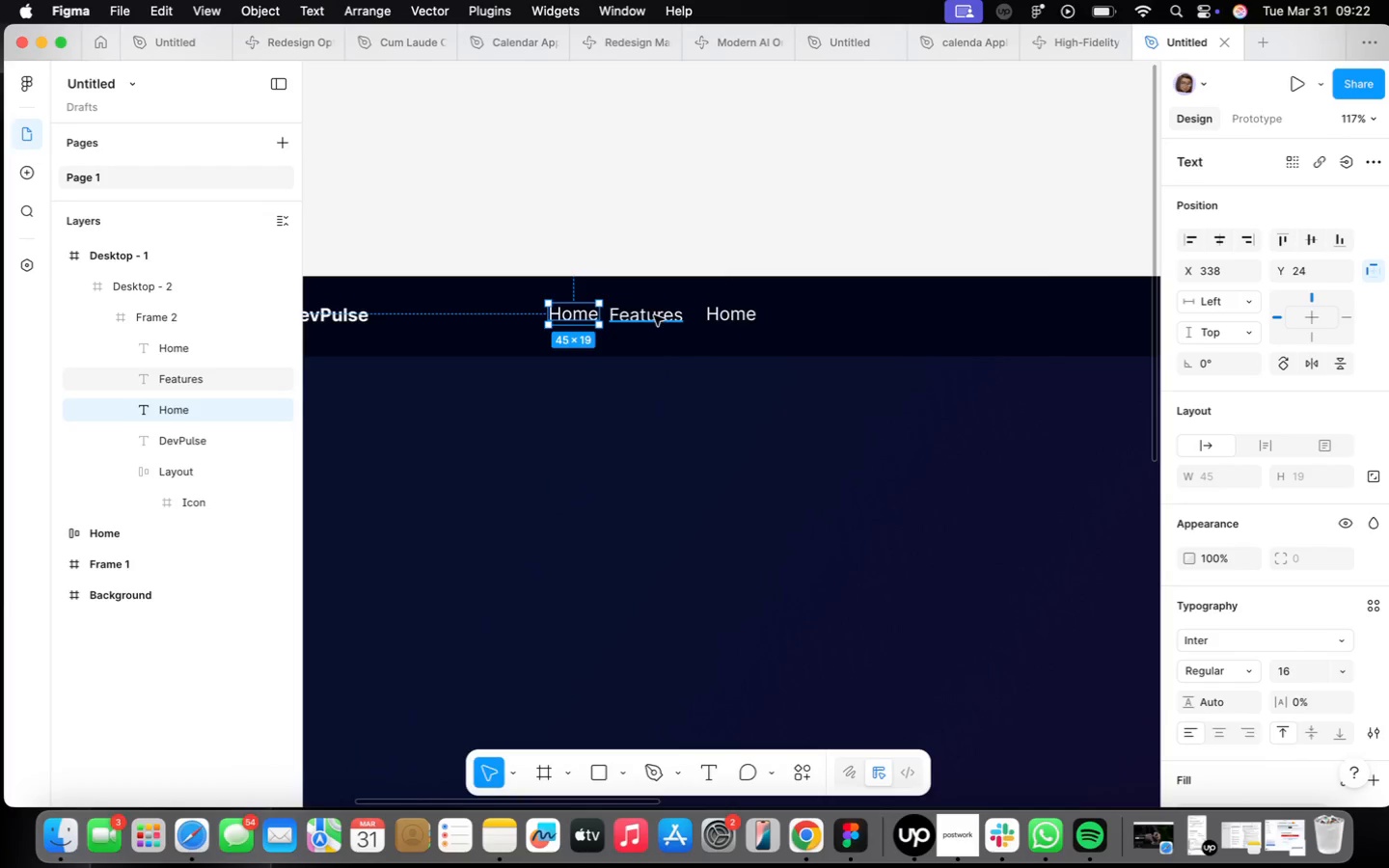 
hold_key(key=ShiftLeft, duration=1.0)
left_click([655, 315])
 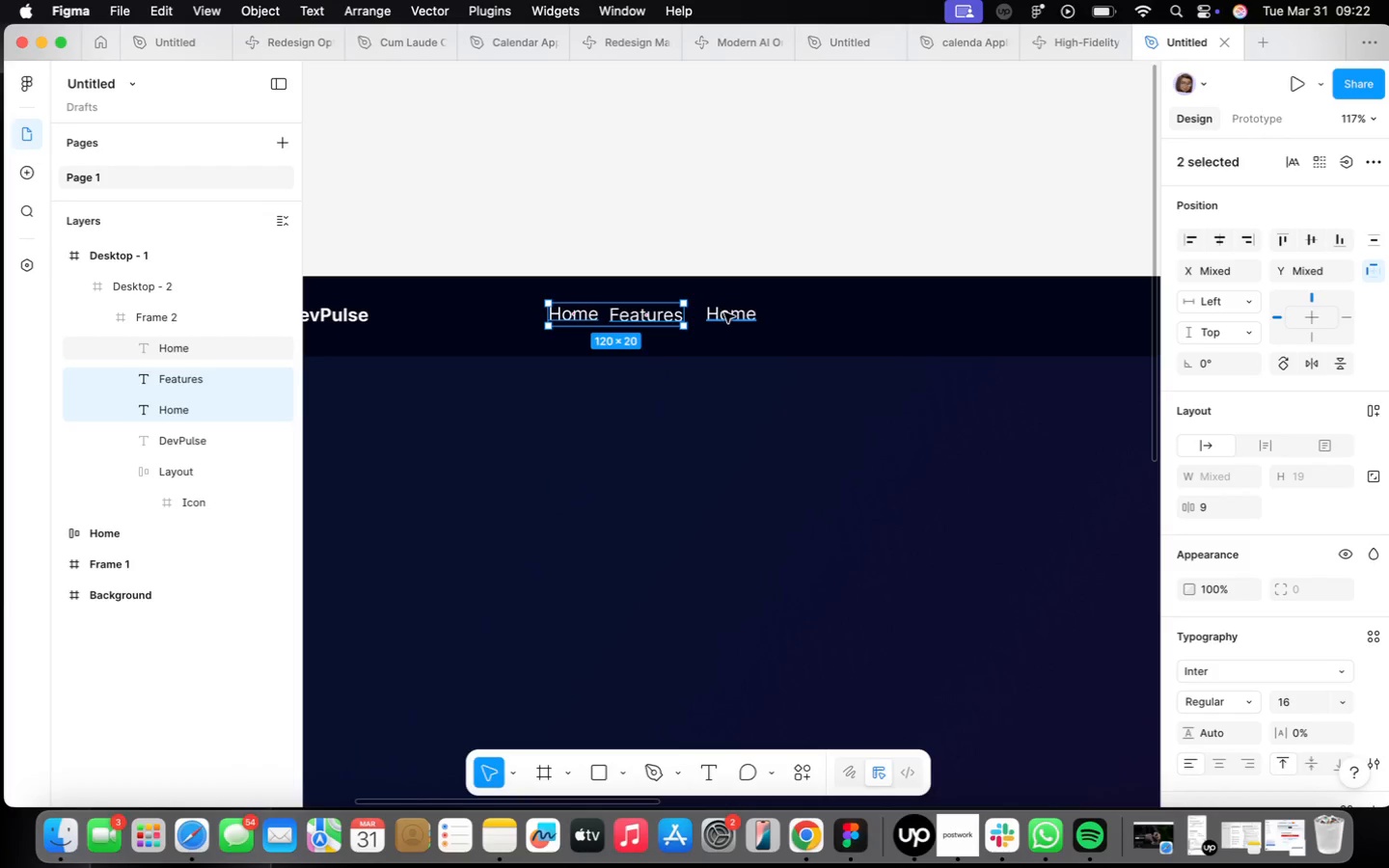 
left_click([724, 312])
 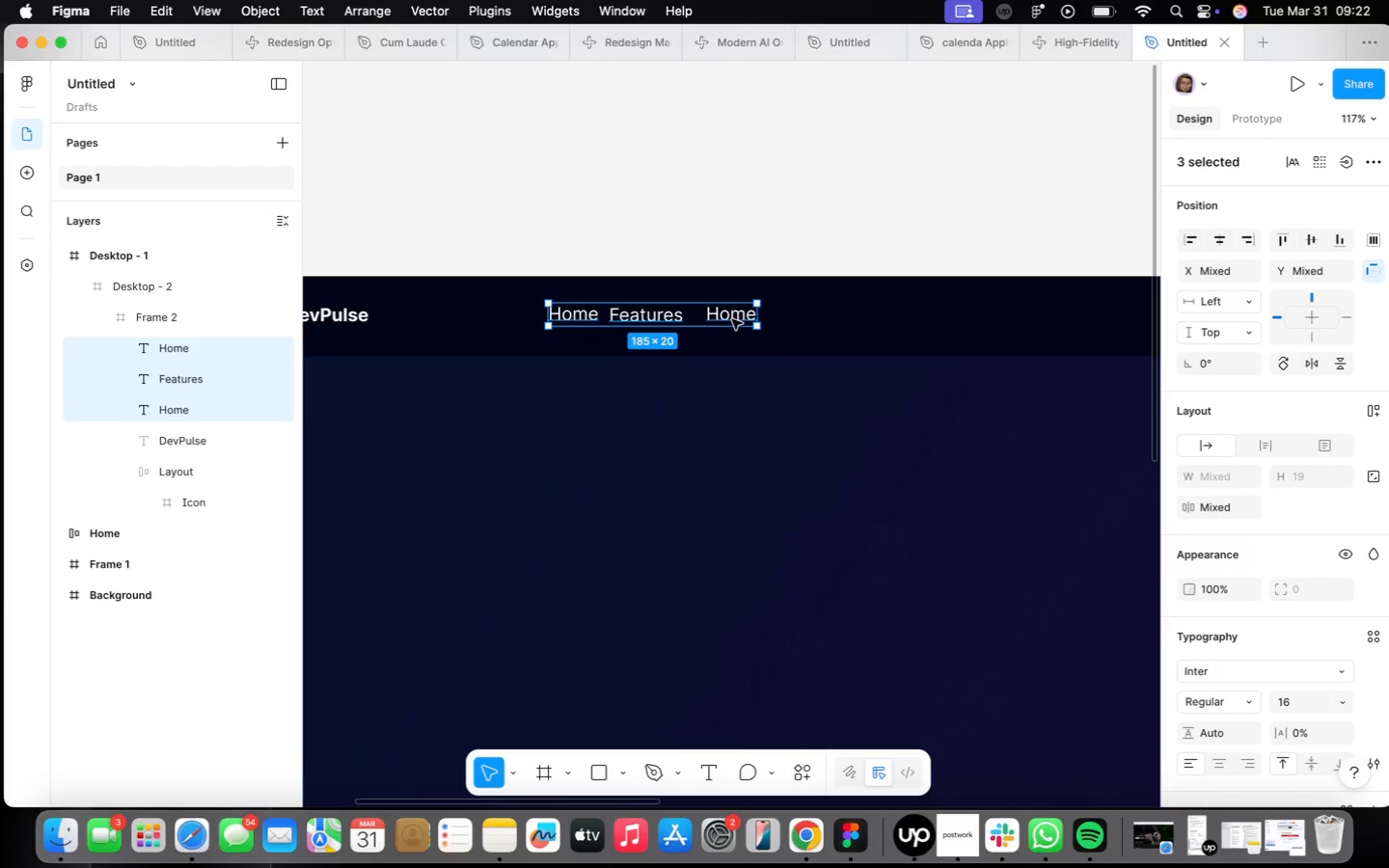 
key(Shift+ShiftLeft)
 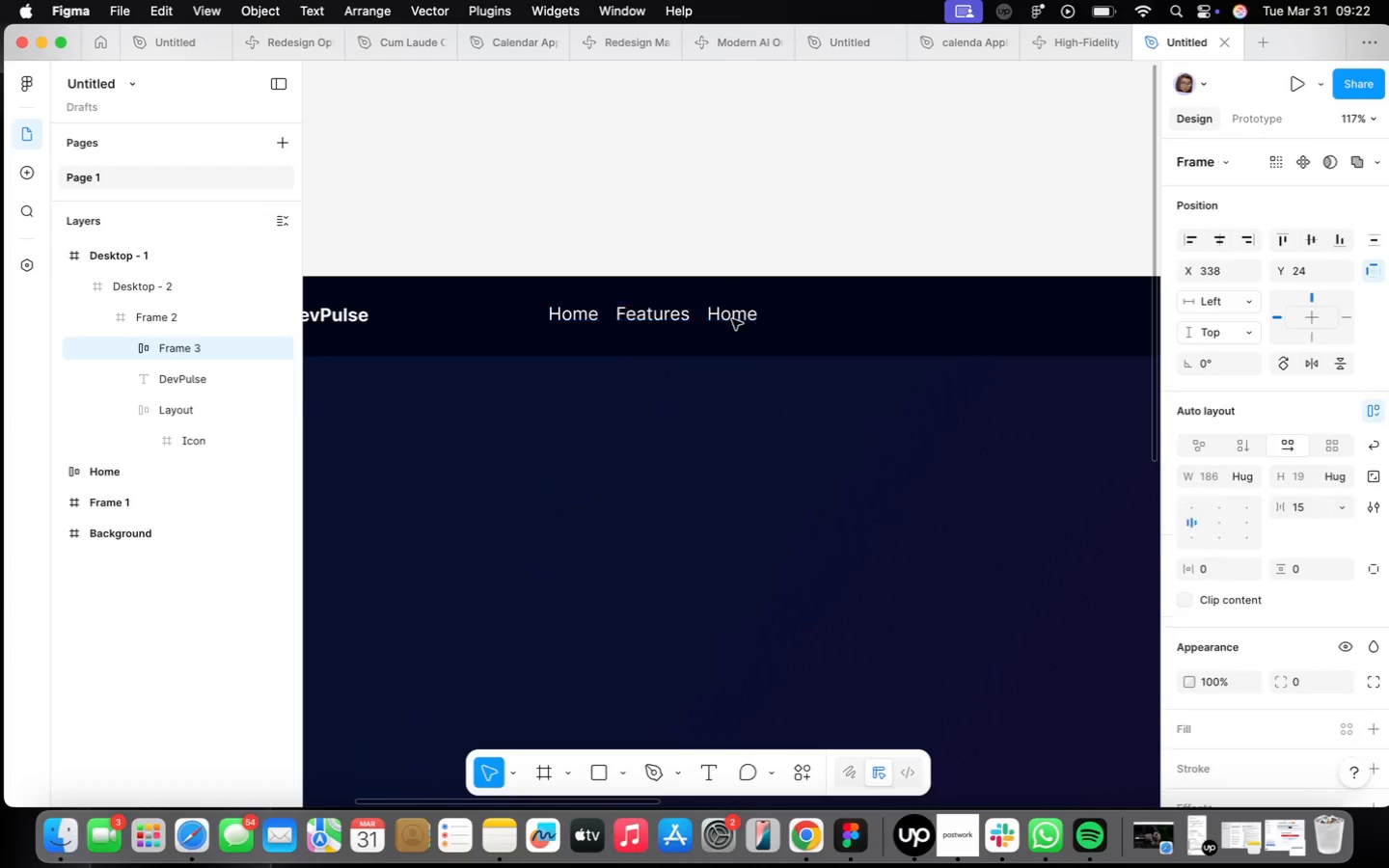 
key(Shift+A)
 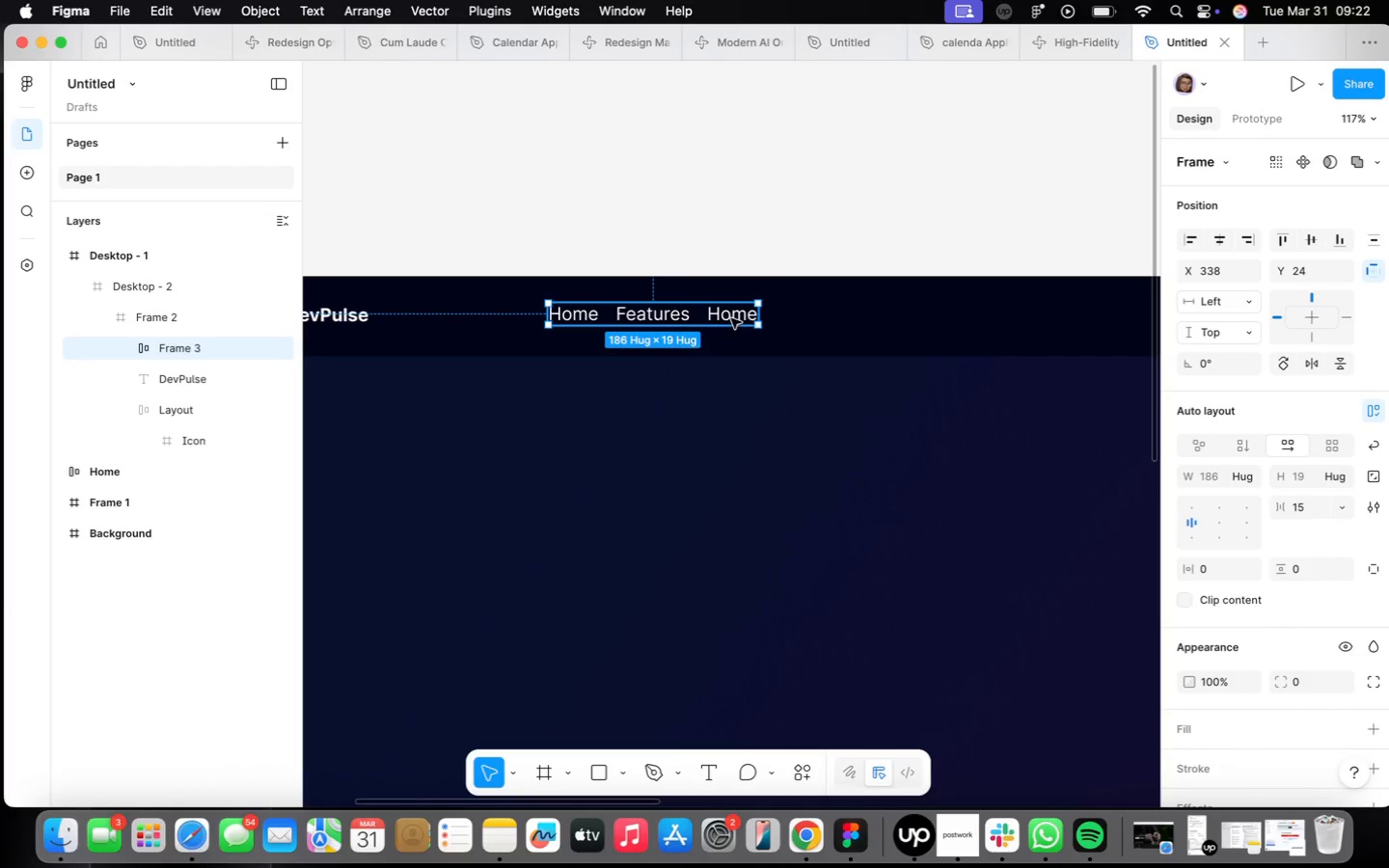 
double_click([731, 318])
 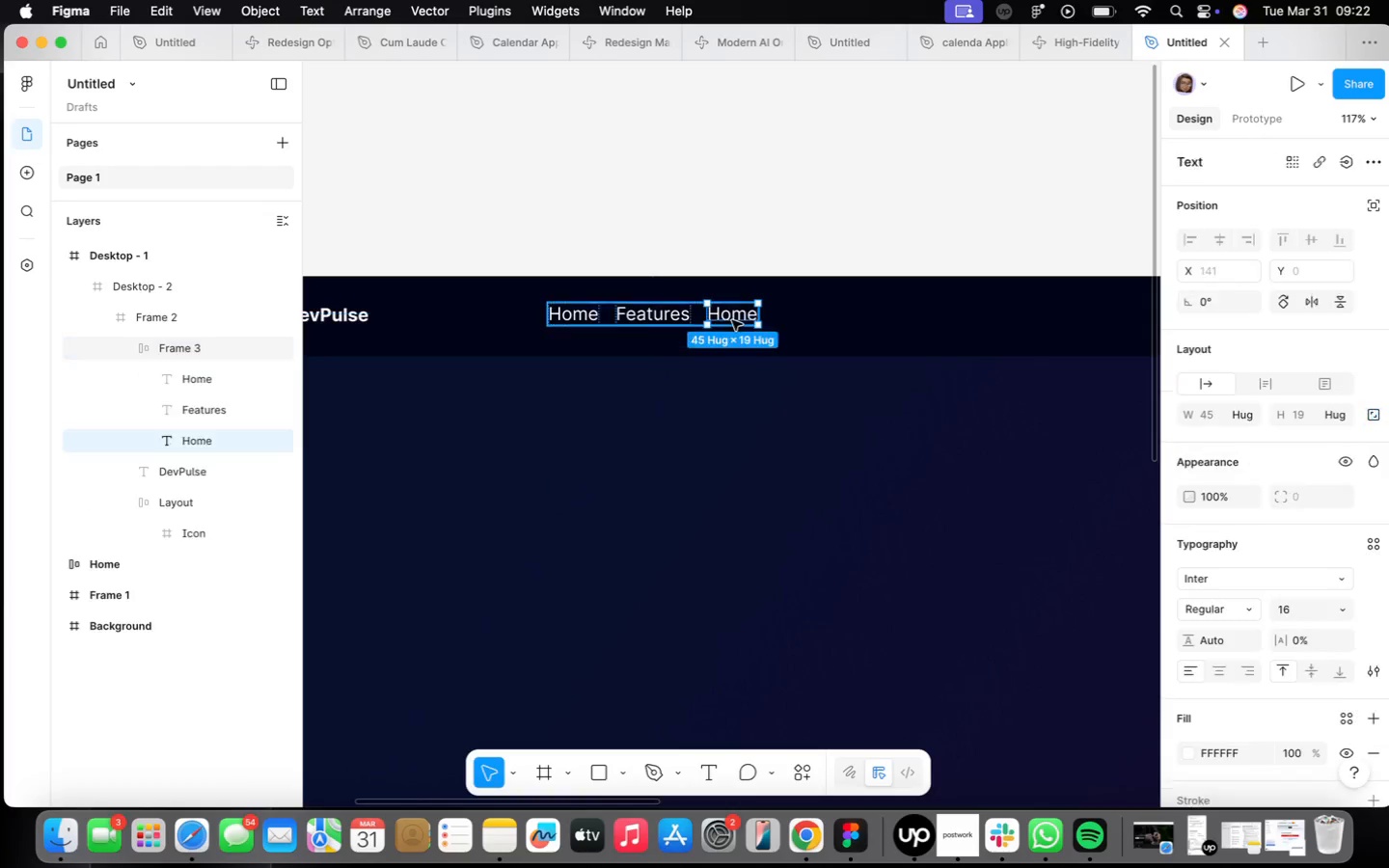 
triple_click([732, 320])
 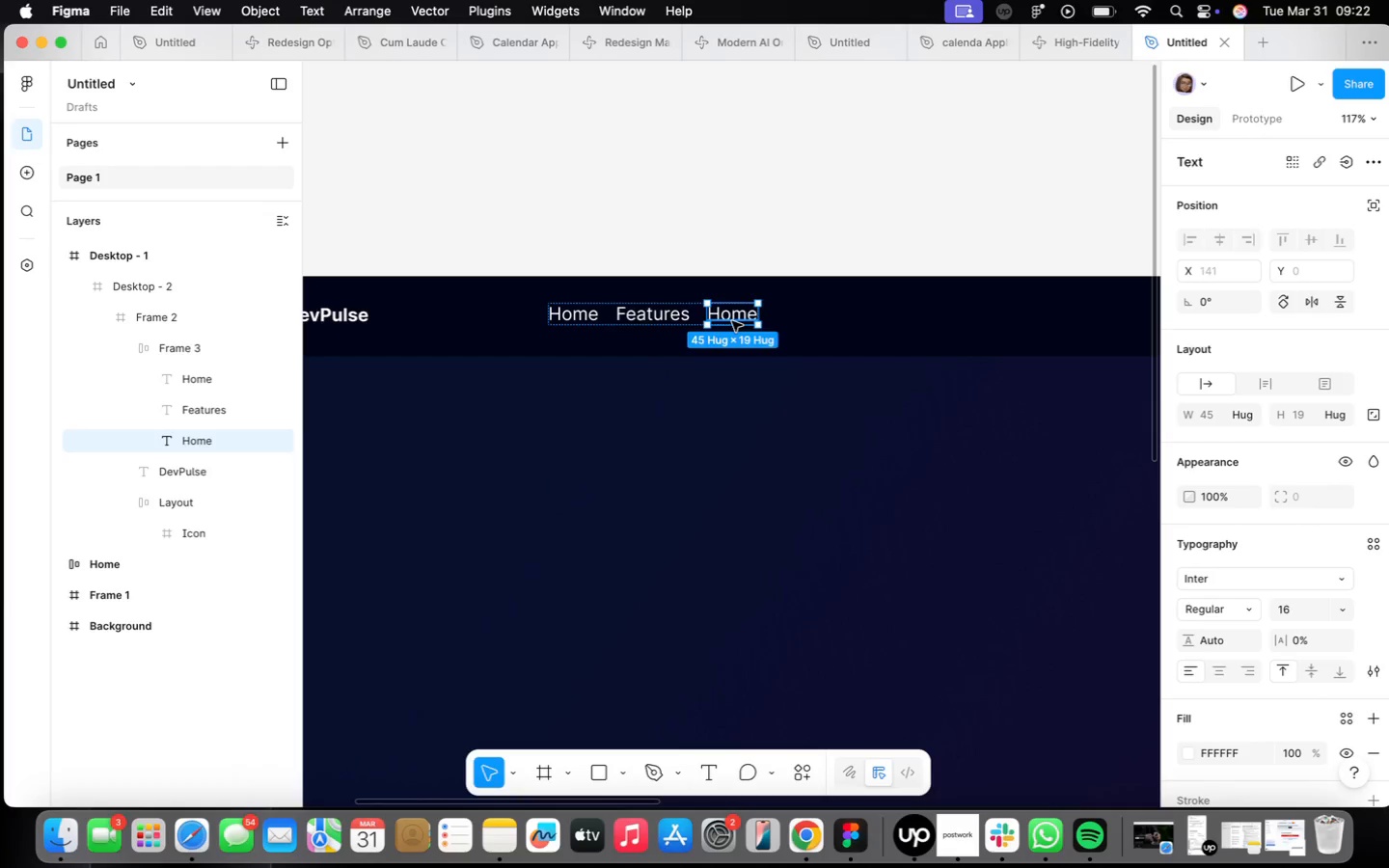 
triple_click([732, 321])
 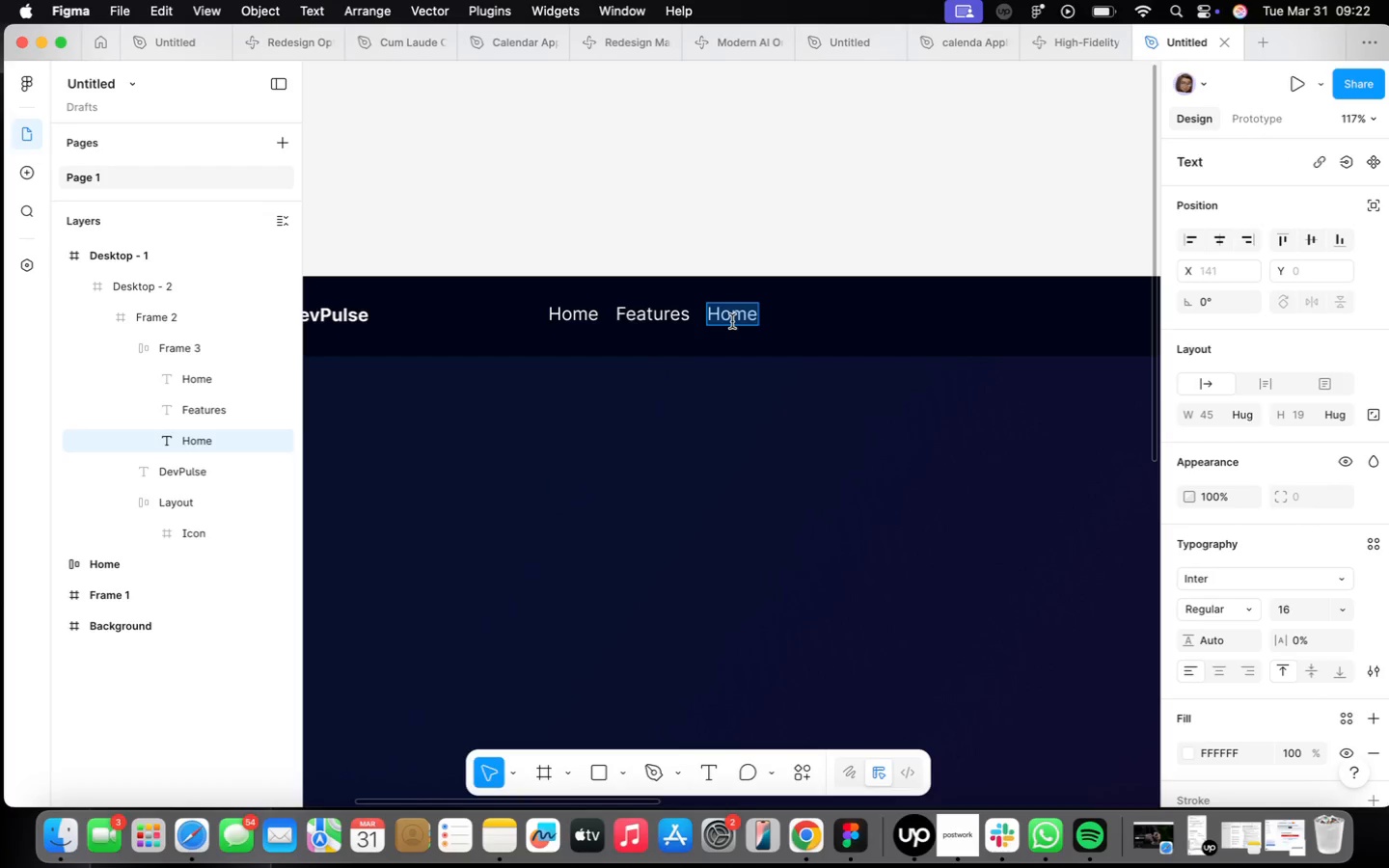 
type(Pricing)
 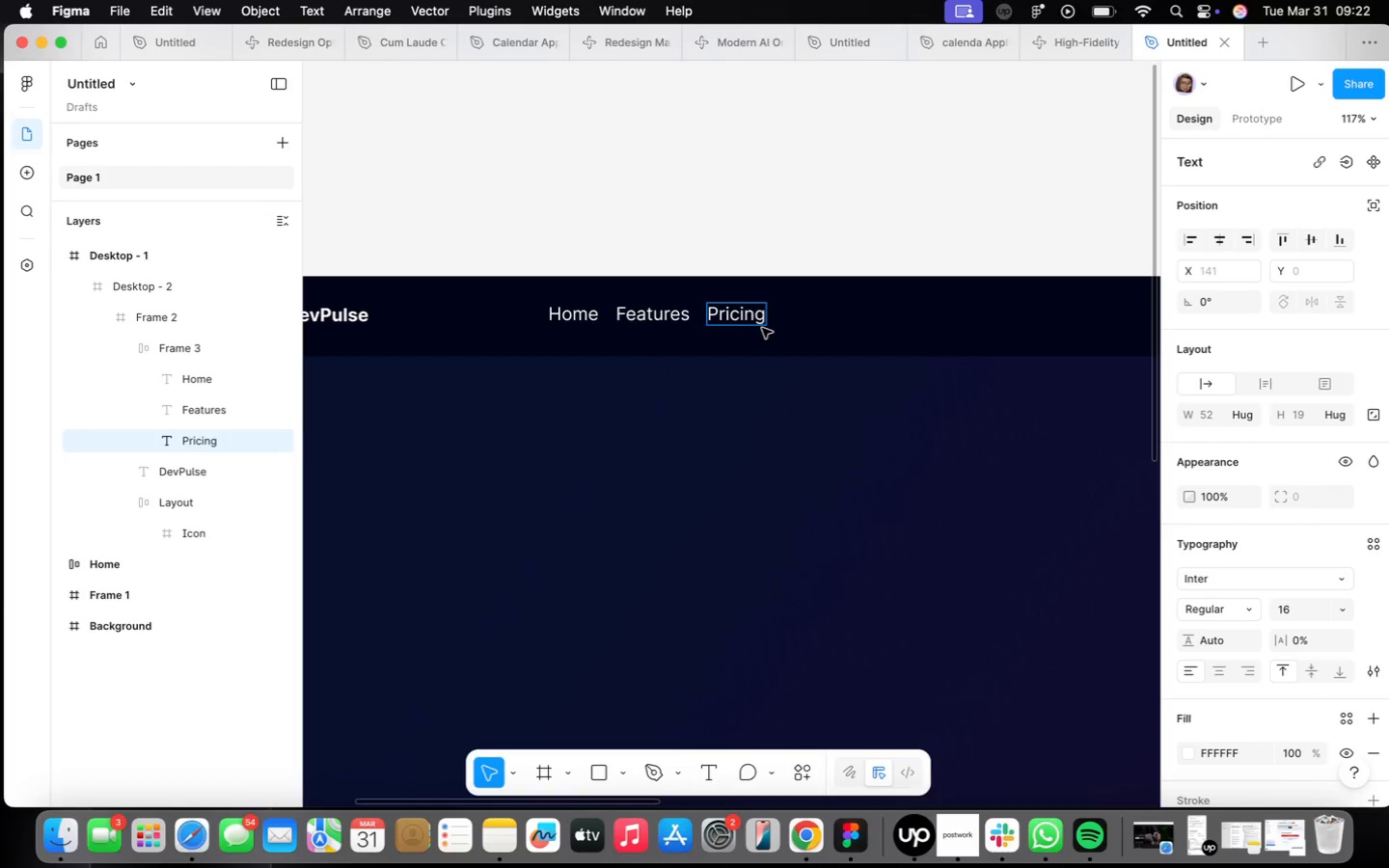 
left_click([831, 338])
 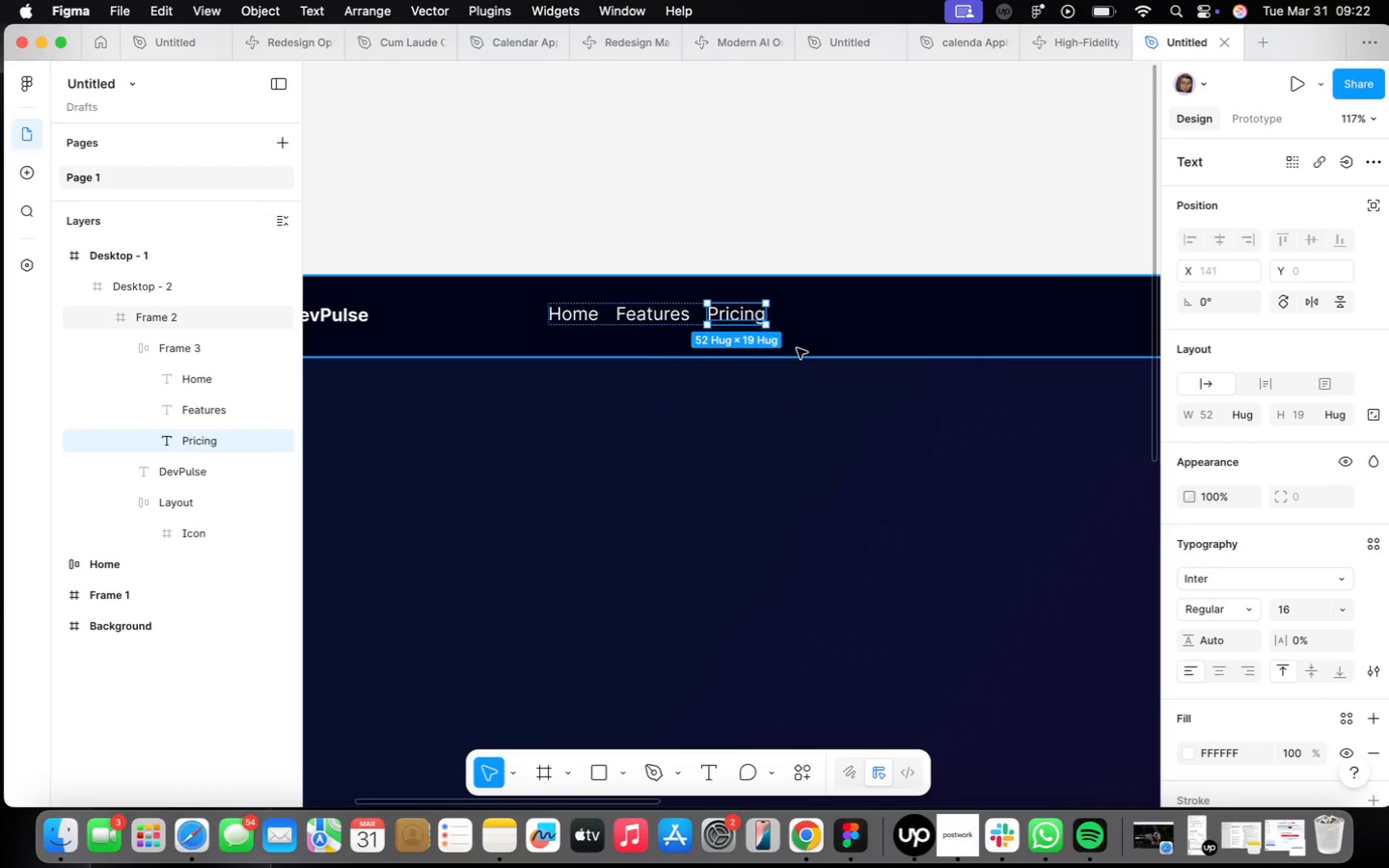 
key(Meta+CommandLeft)
 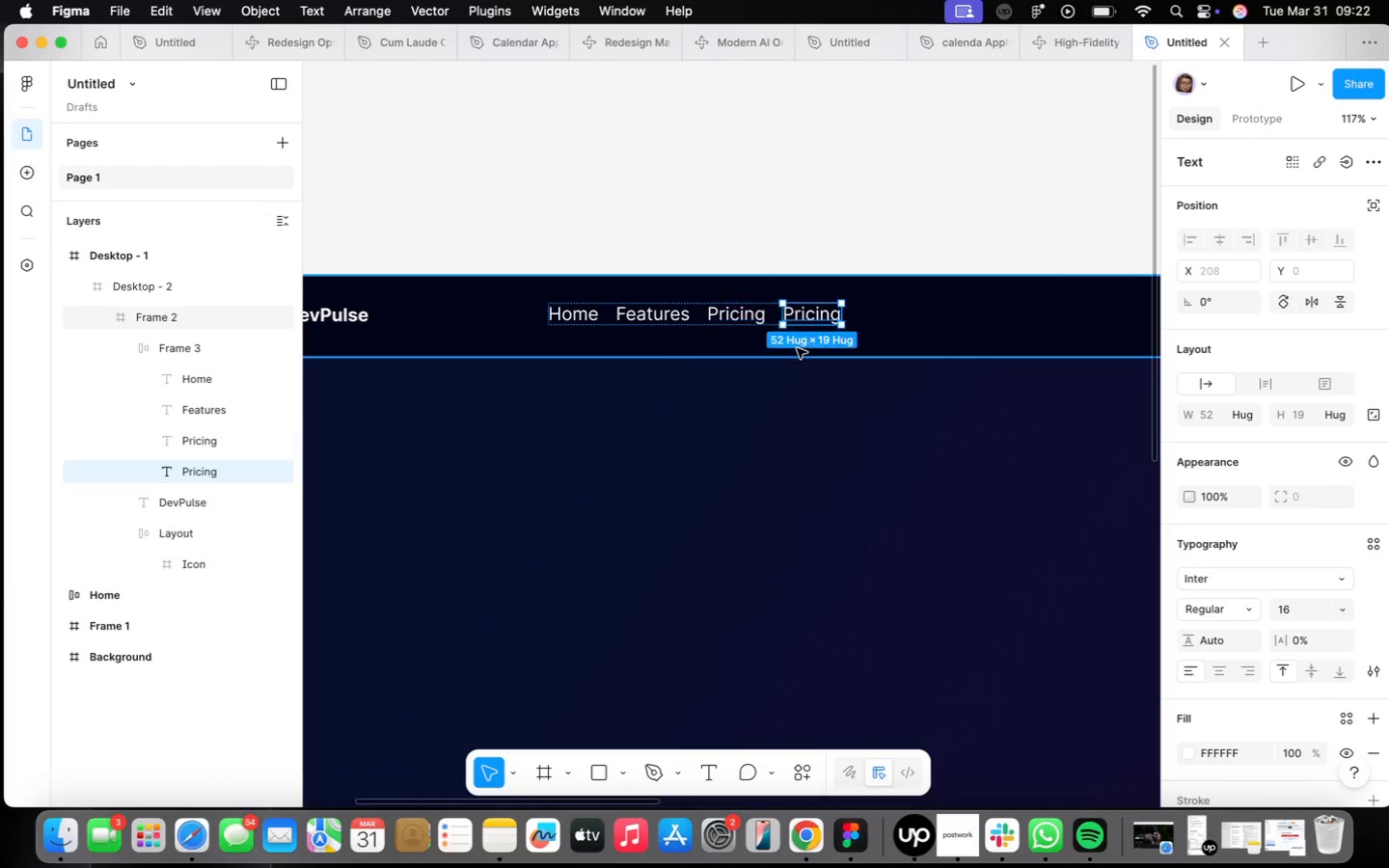 
key(Meta+D)
 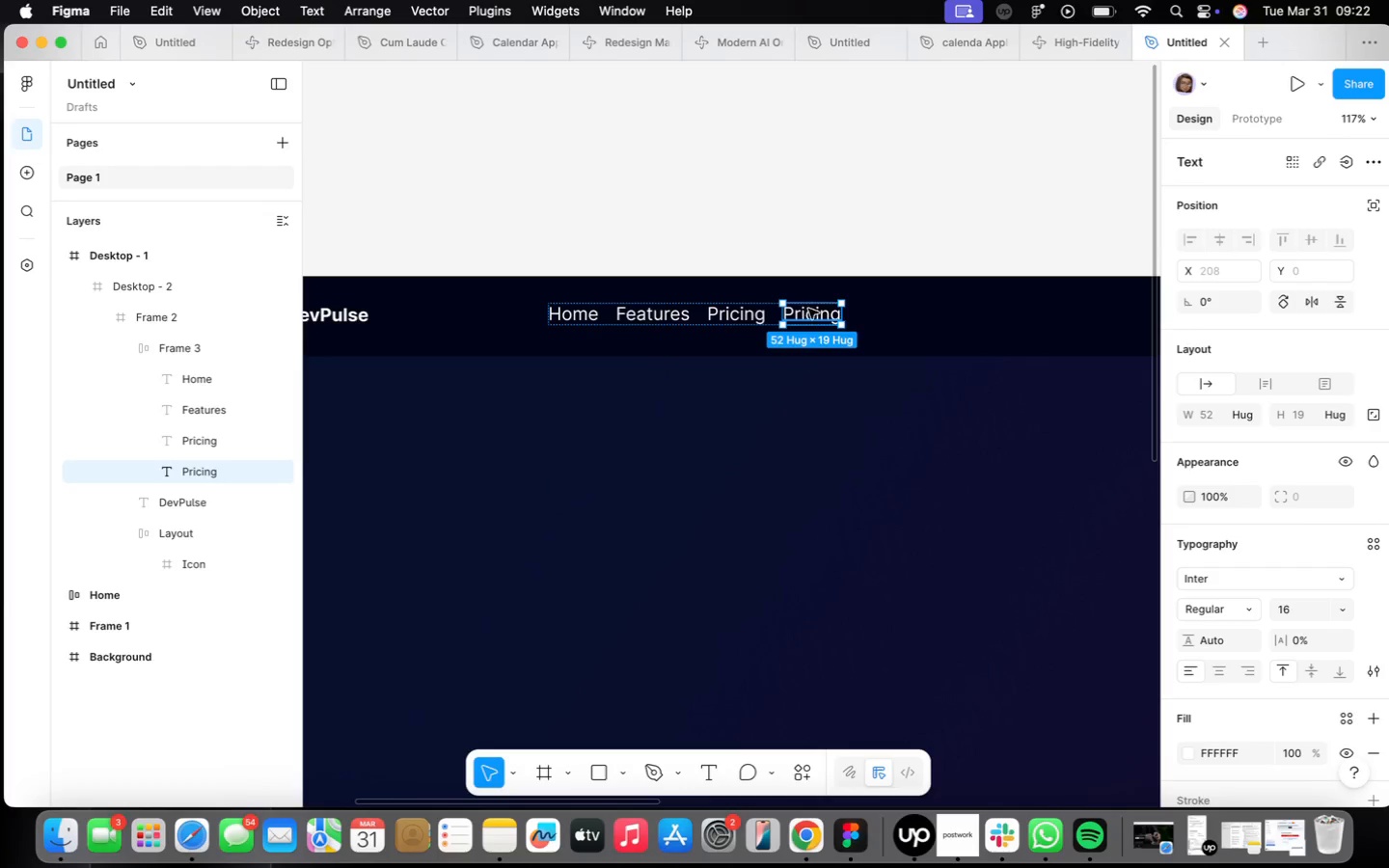 
double_click([810, 312])
 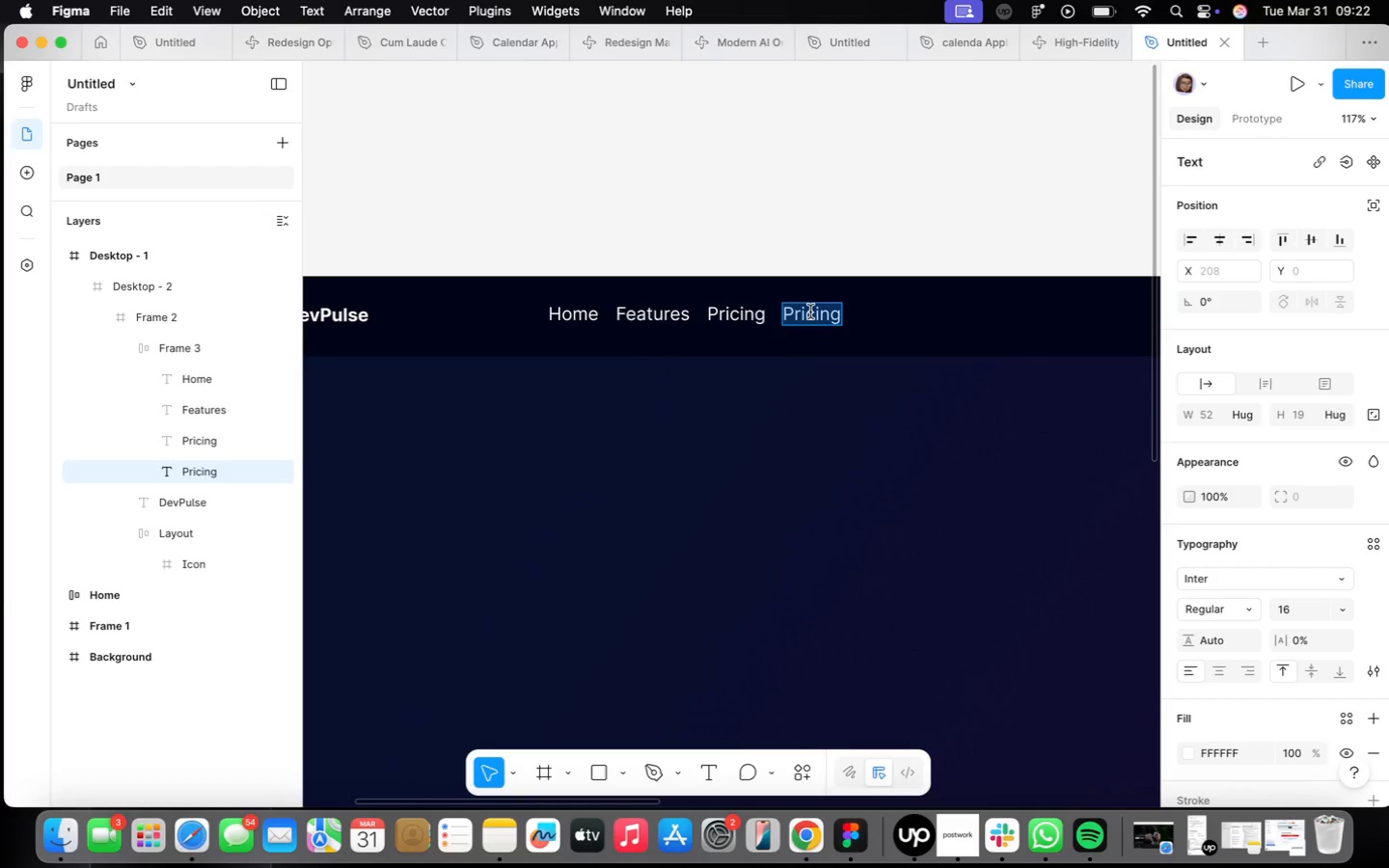 
type(Documrntation)
 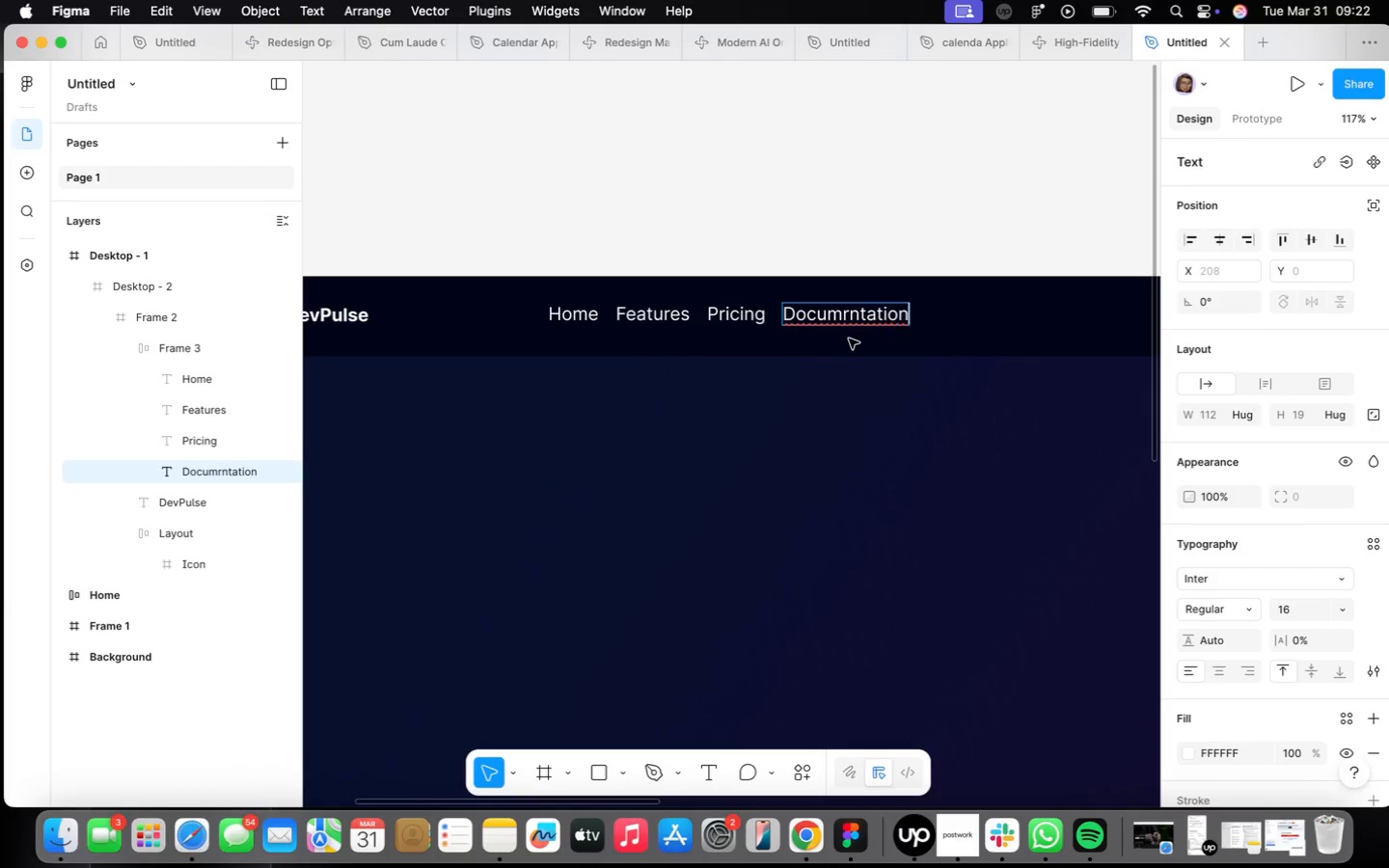 
left_click([846, 322])
 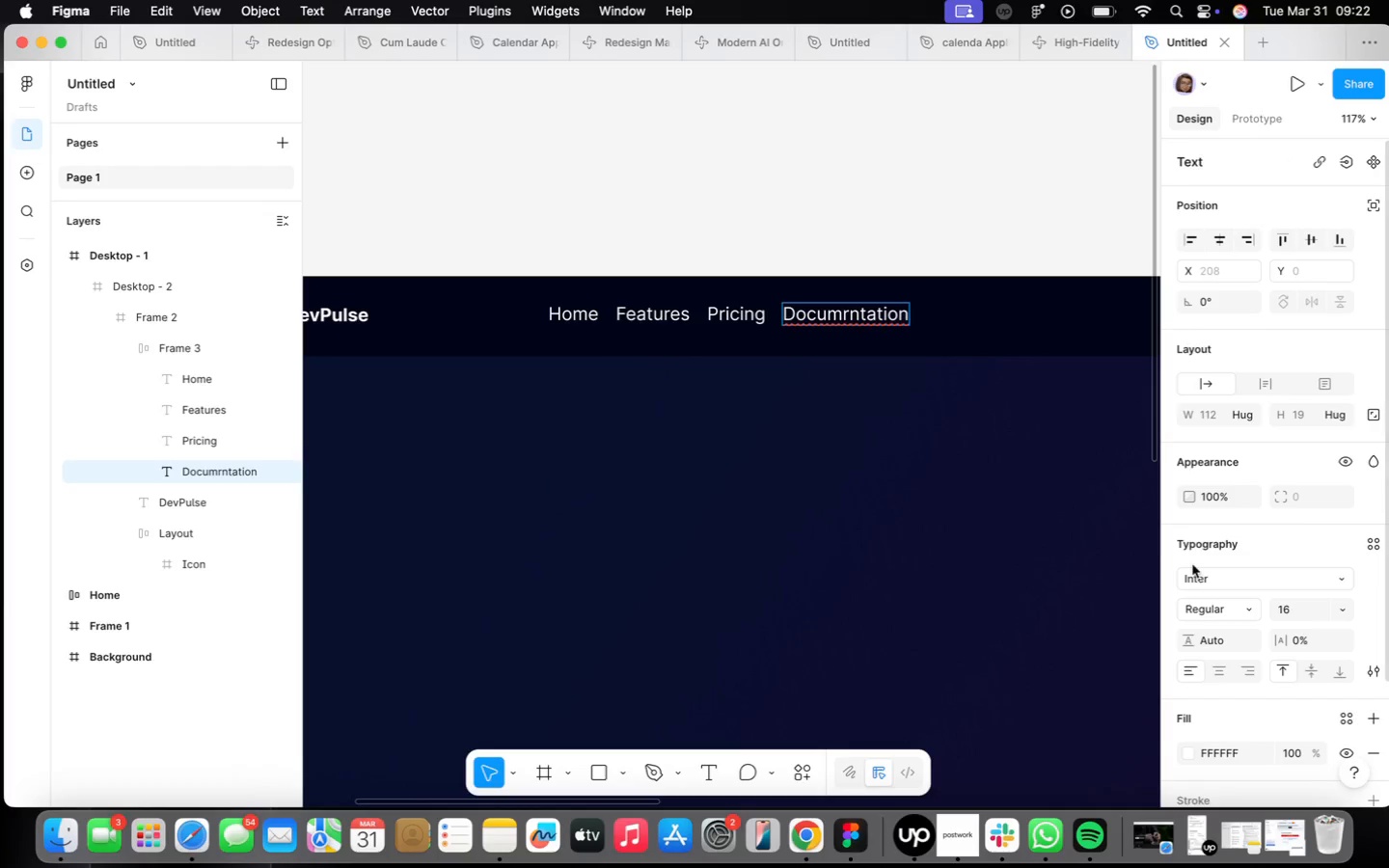 
key(ArrowRight)
 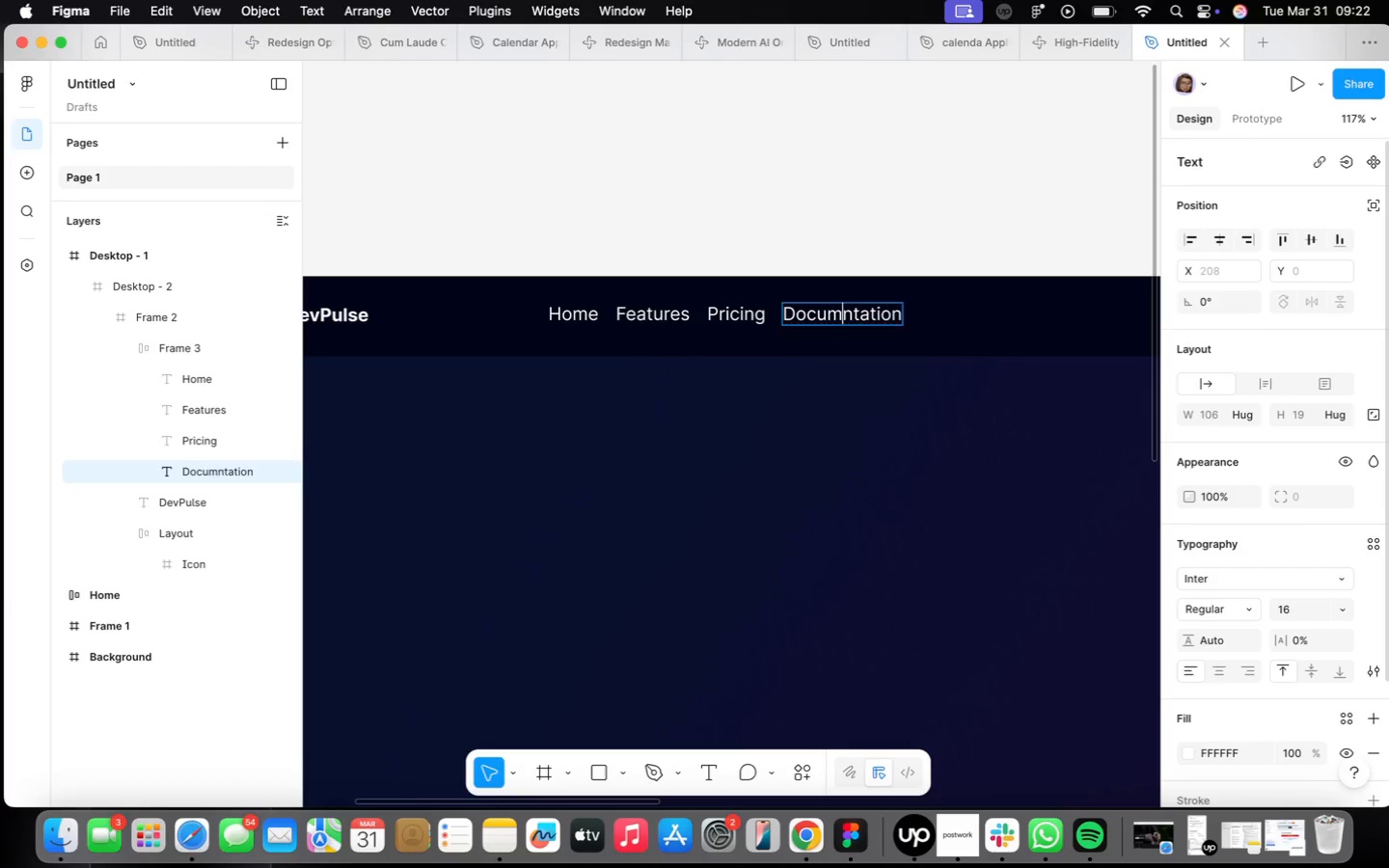 
key(Backspace)
 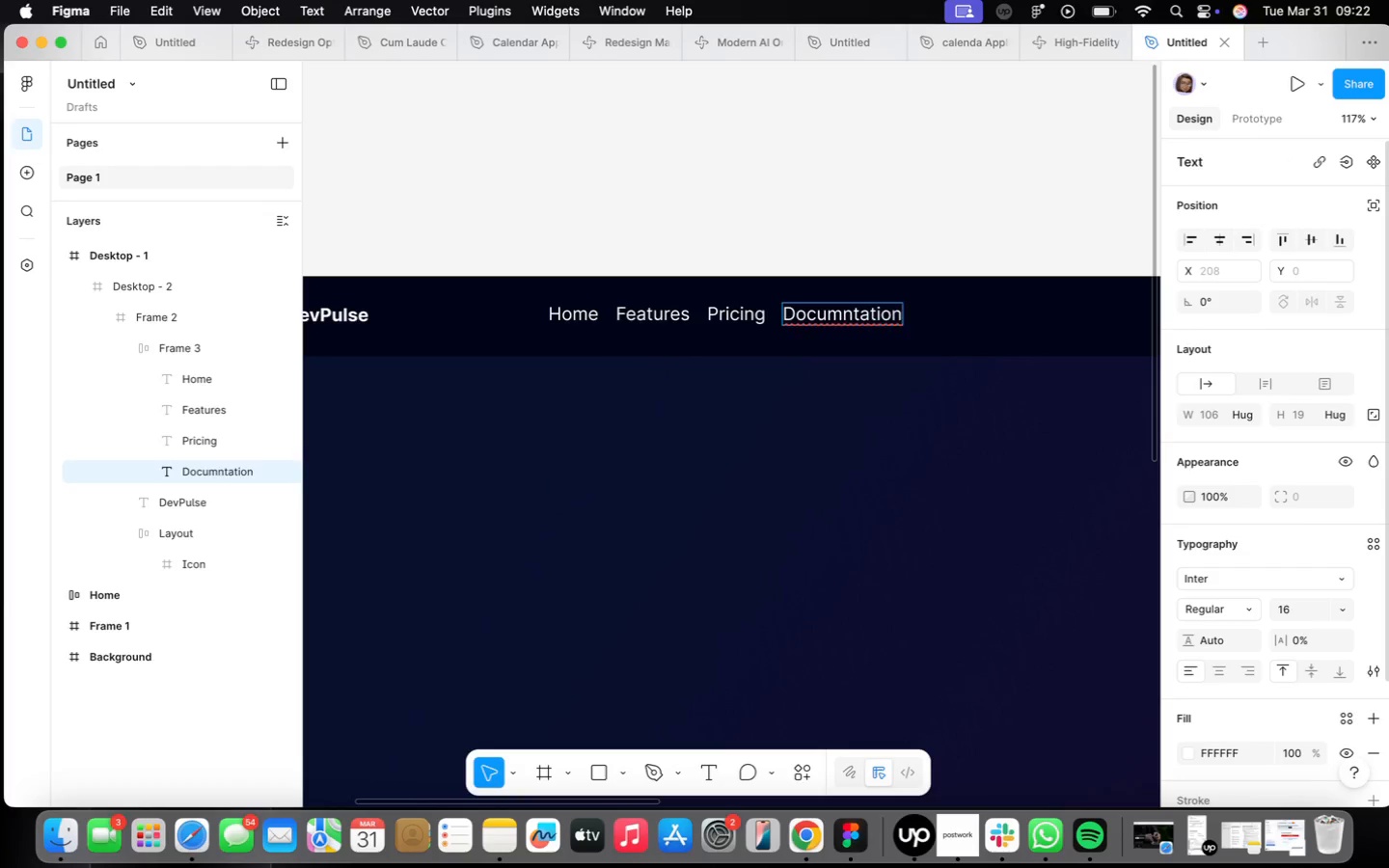 
key(E)
 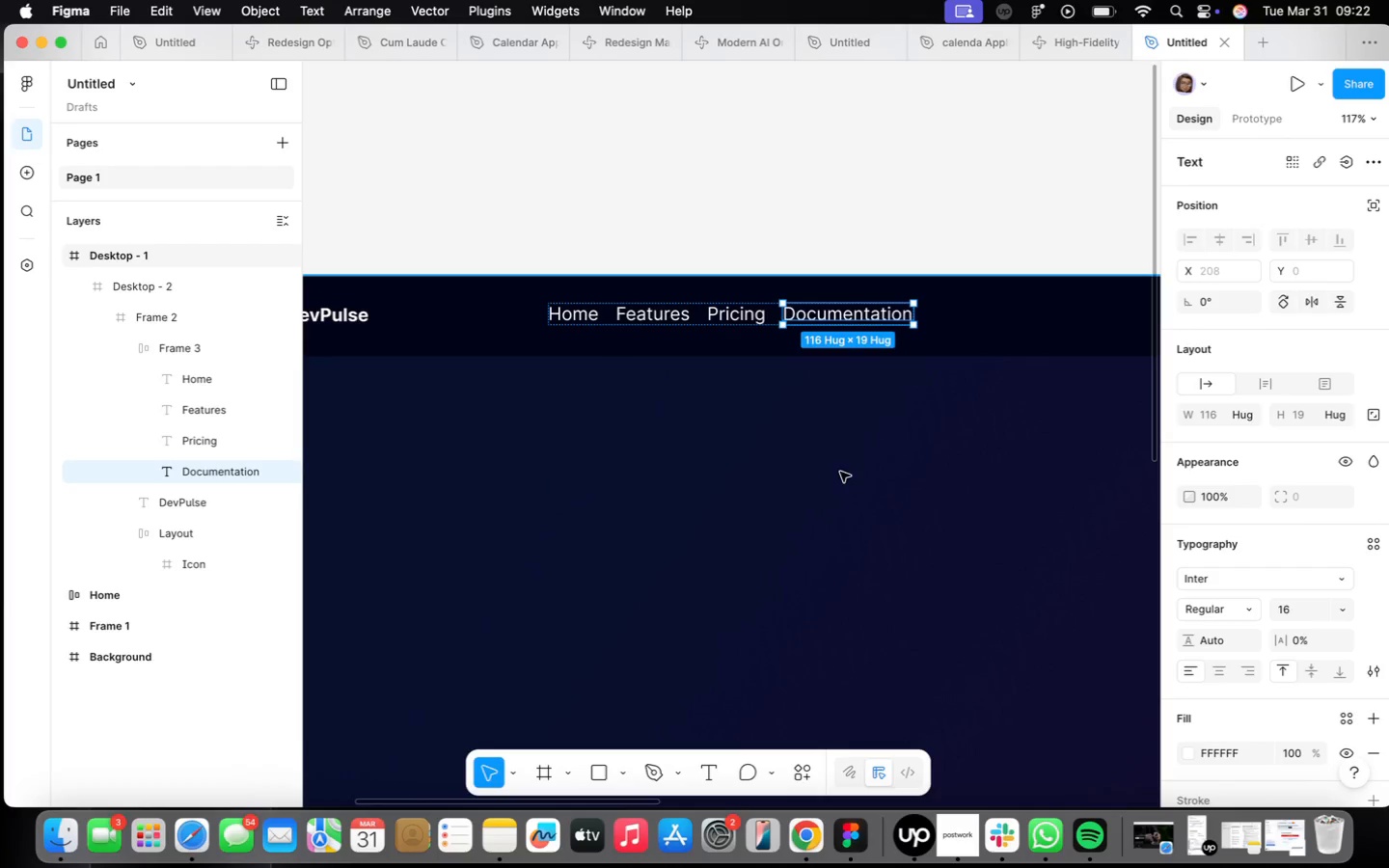 
key(Meta+CommandLeft)
 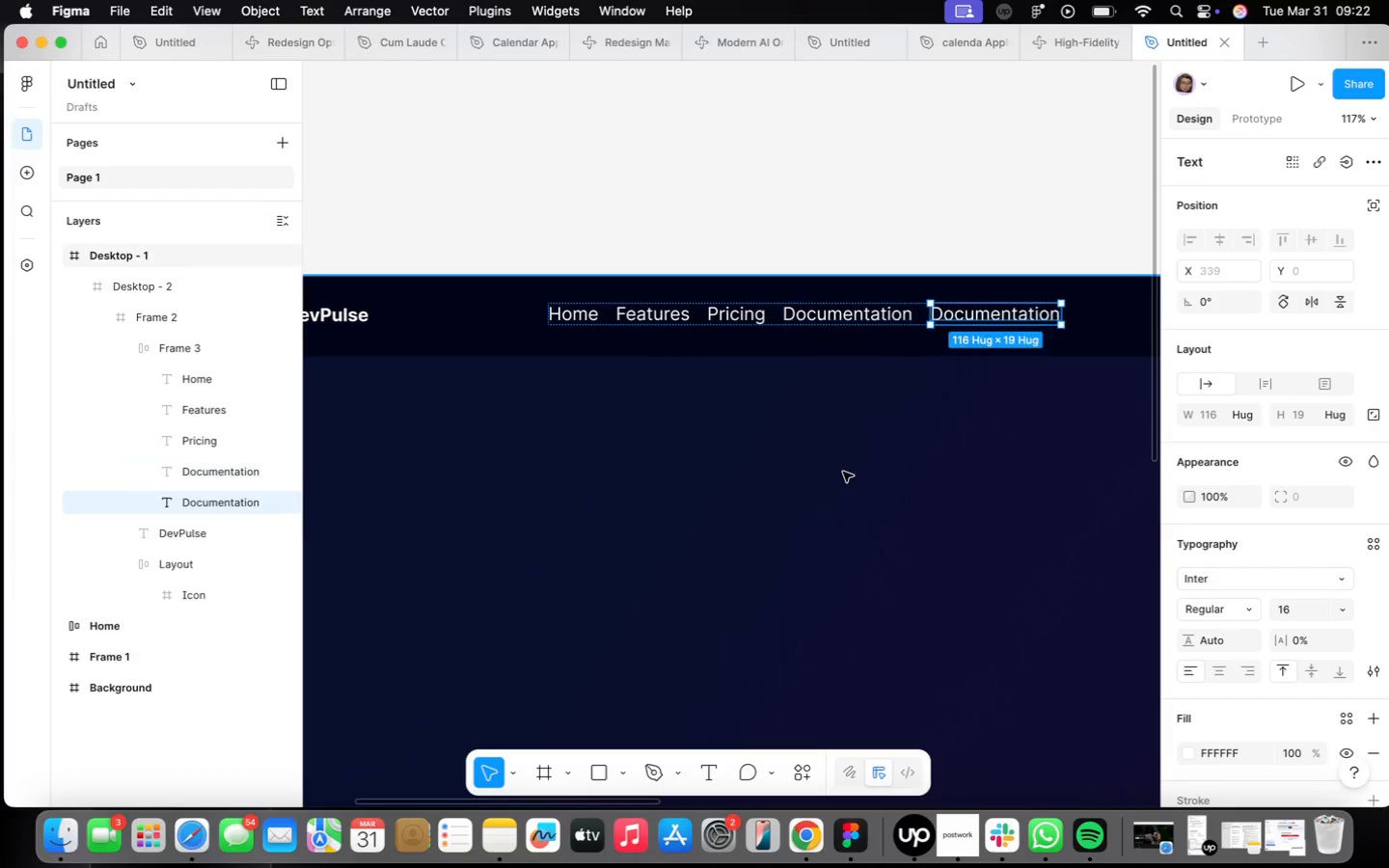 
key(Meta+D)
 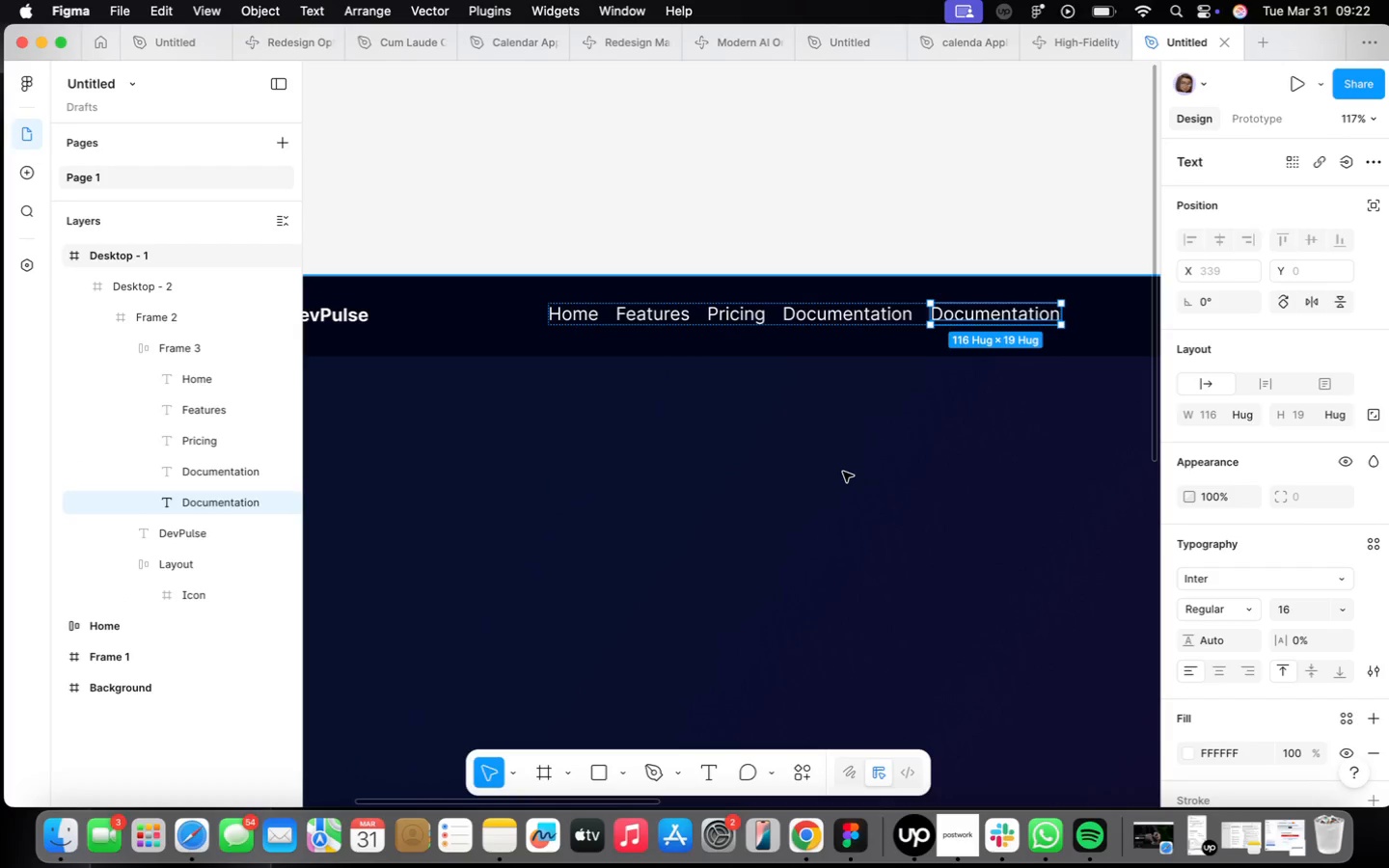 
type(About)
 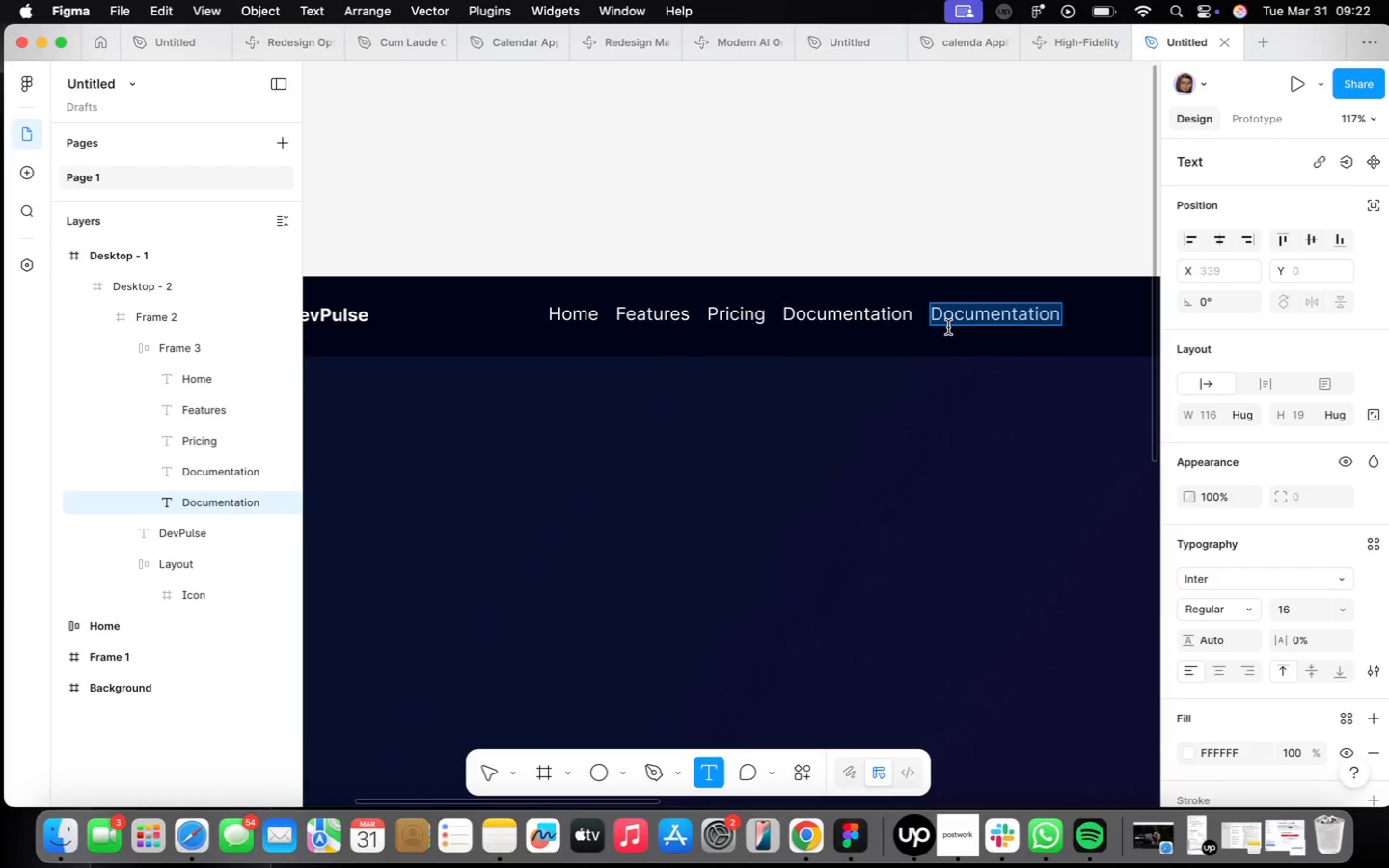 
type(About)
 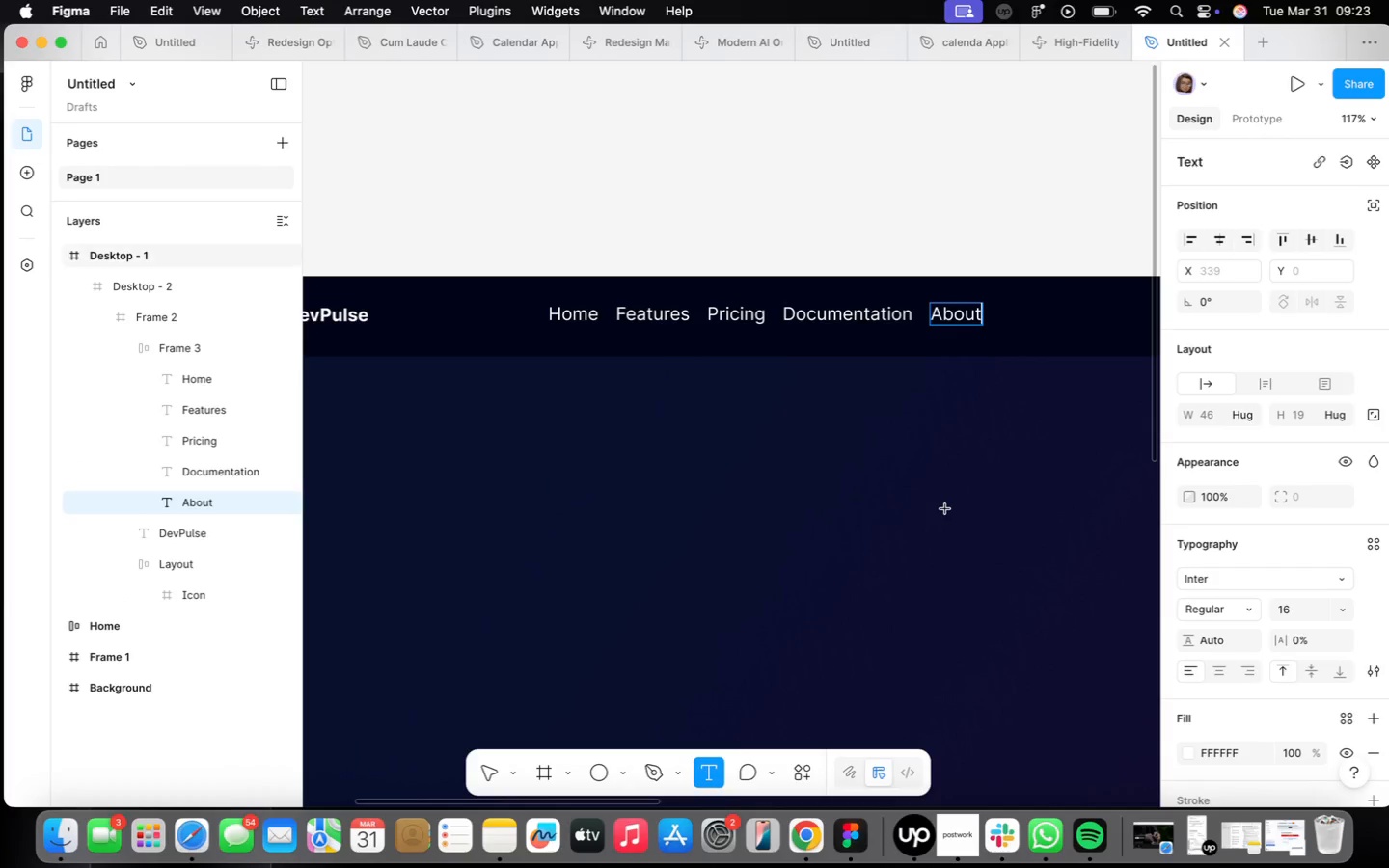 
double_click([943, 507])
 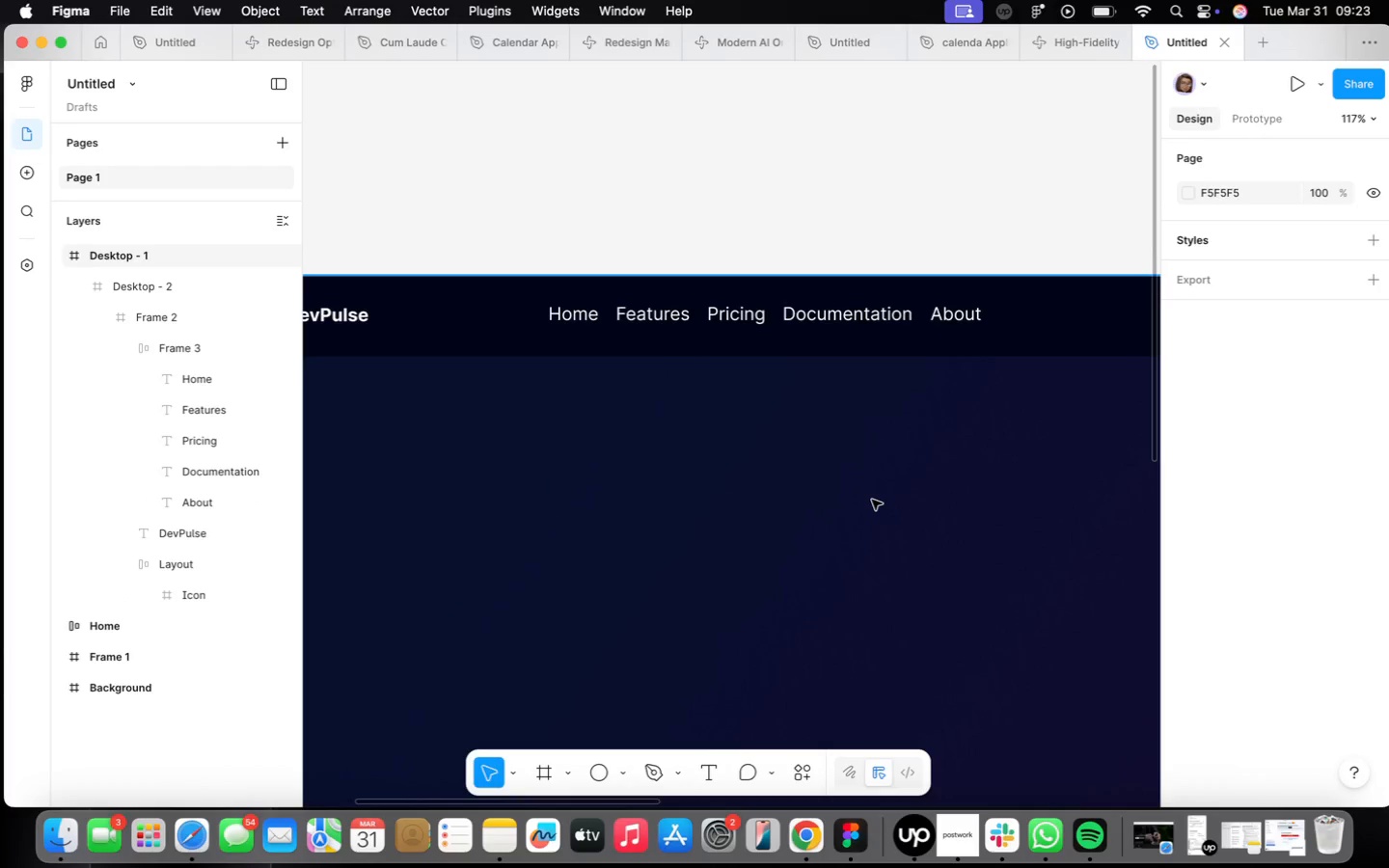 
scroll: coordinate [741, 520], scroll_direction: down, amount: 15.0
 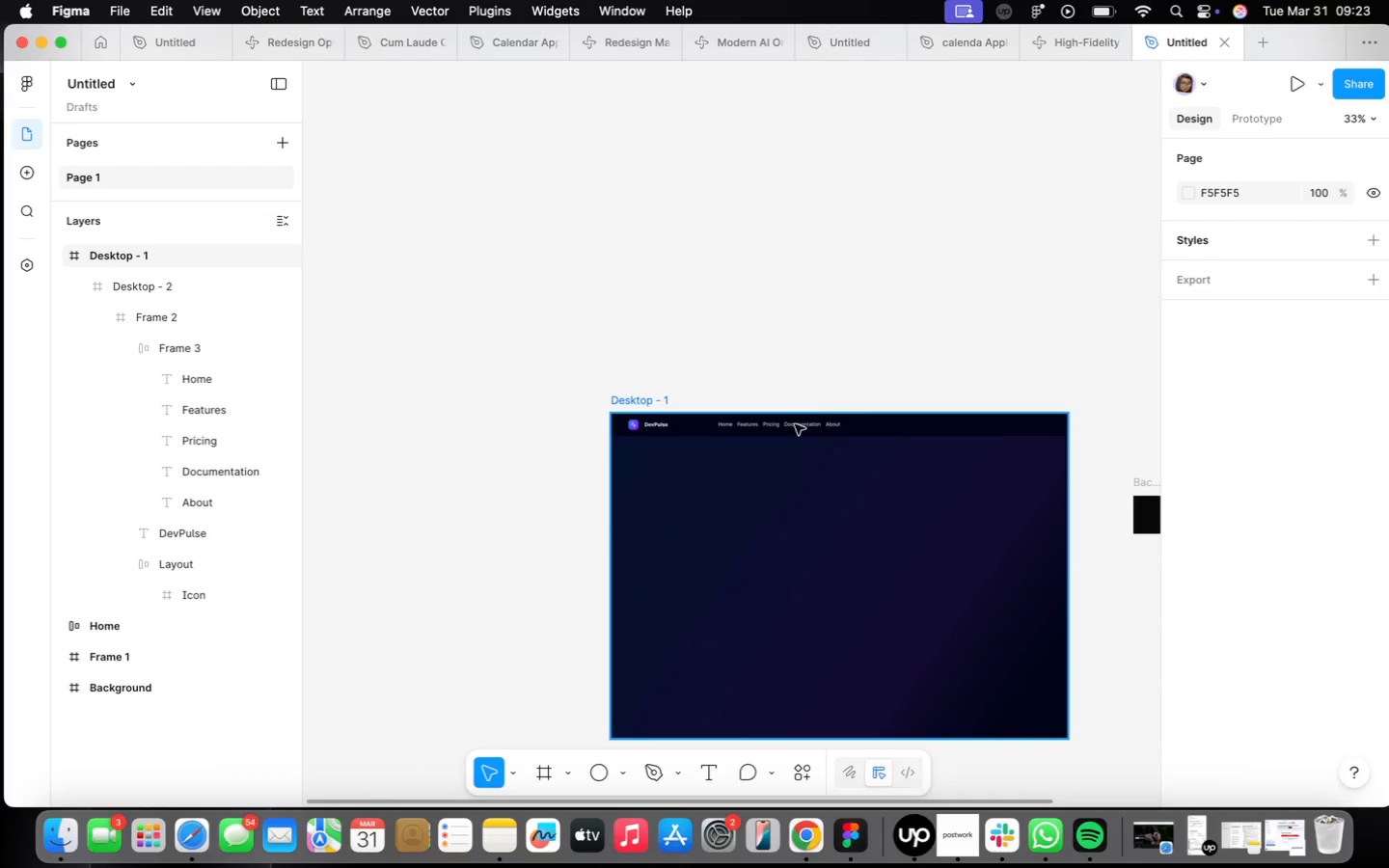 
double_click([796, 425])
 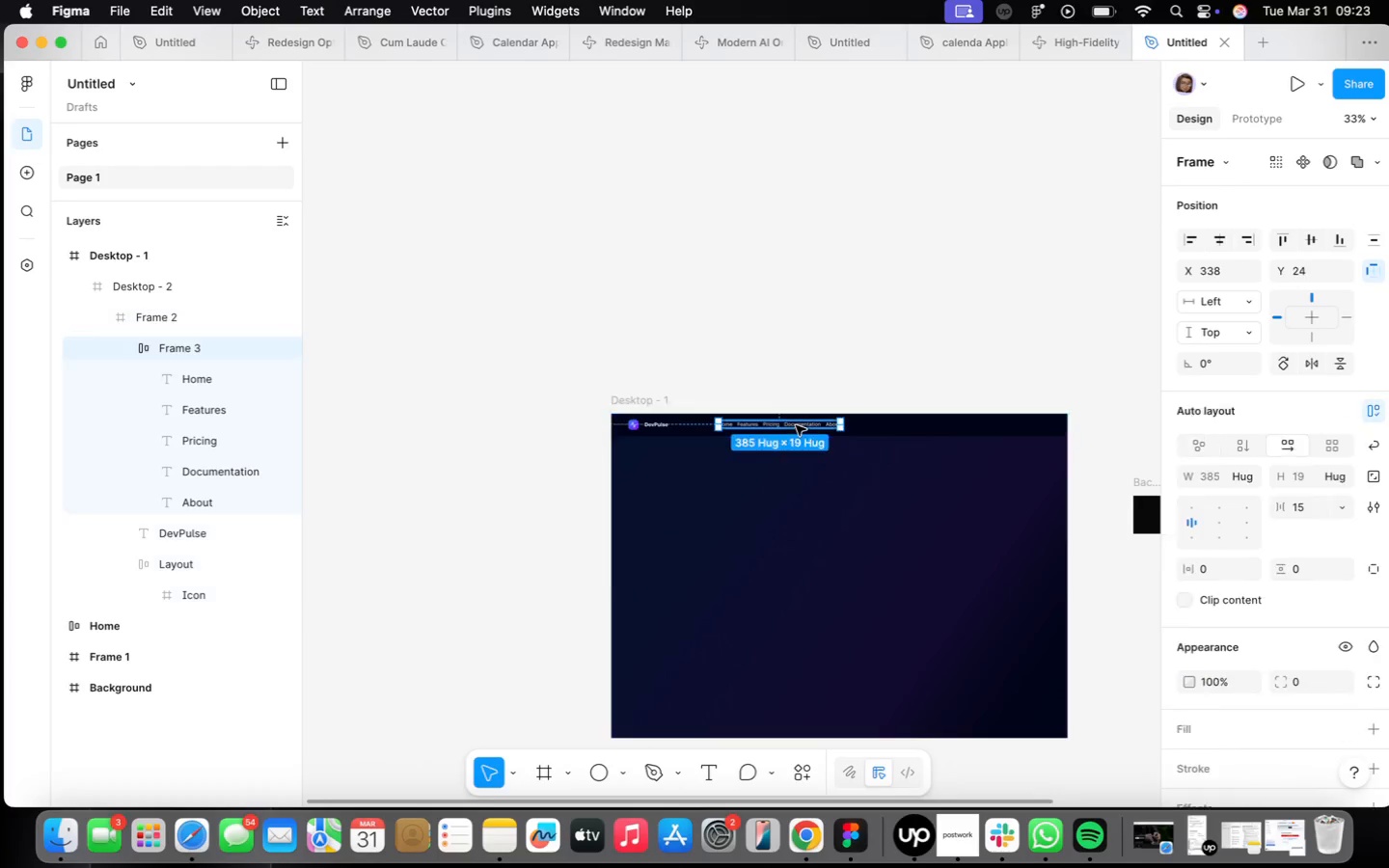 
left_click_drag(start_coordinate=[797, 425], to_coordinate=[900, 425])
 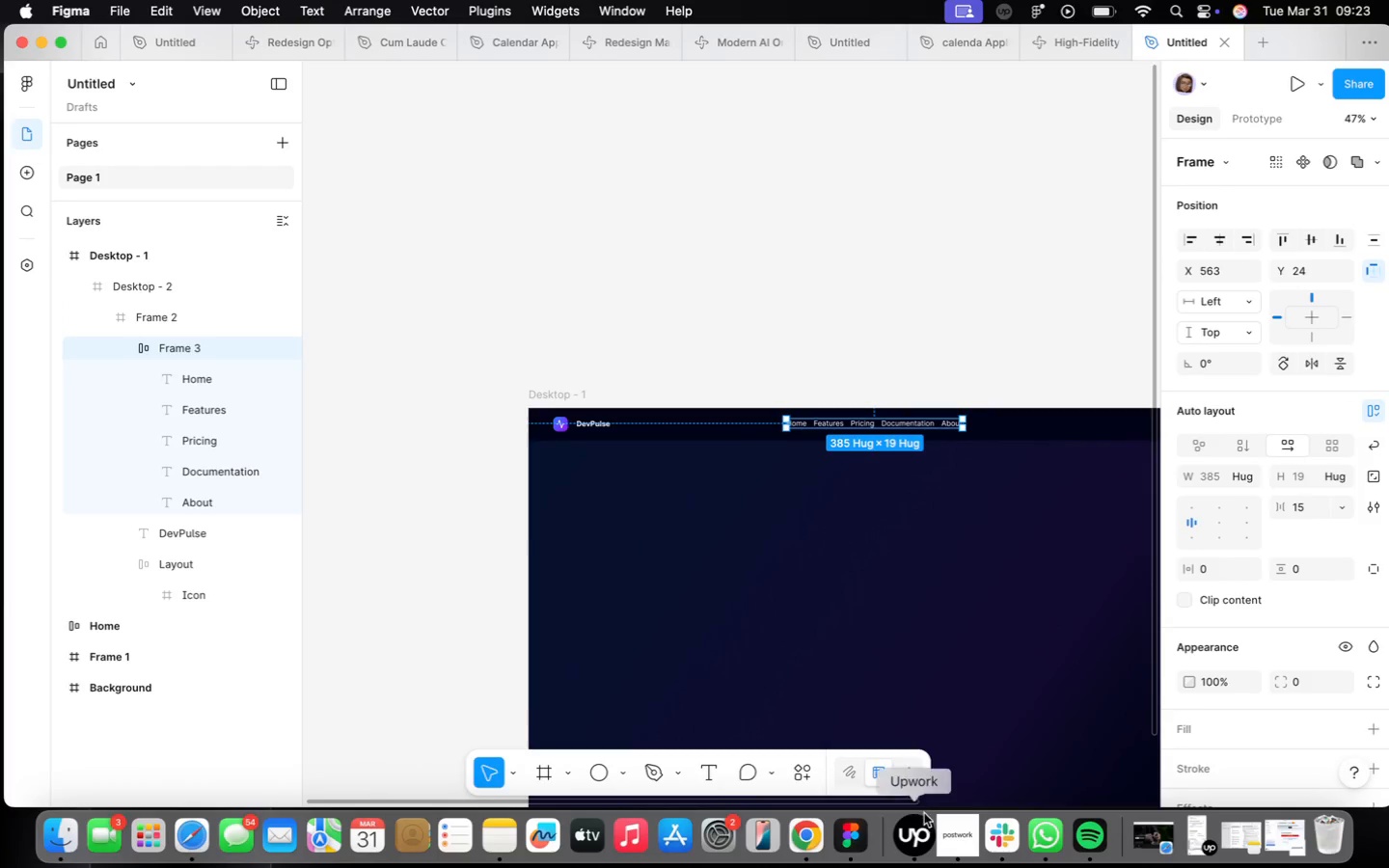 
scroll: coordinate [797, 426], scroll_direction: up, amount: 4.0
 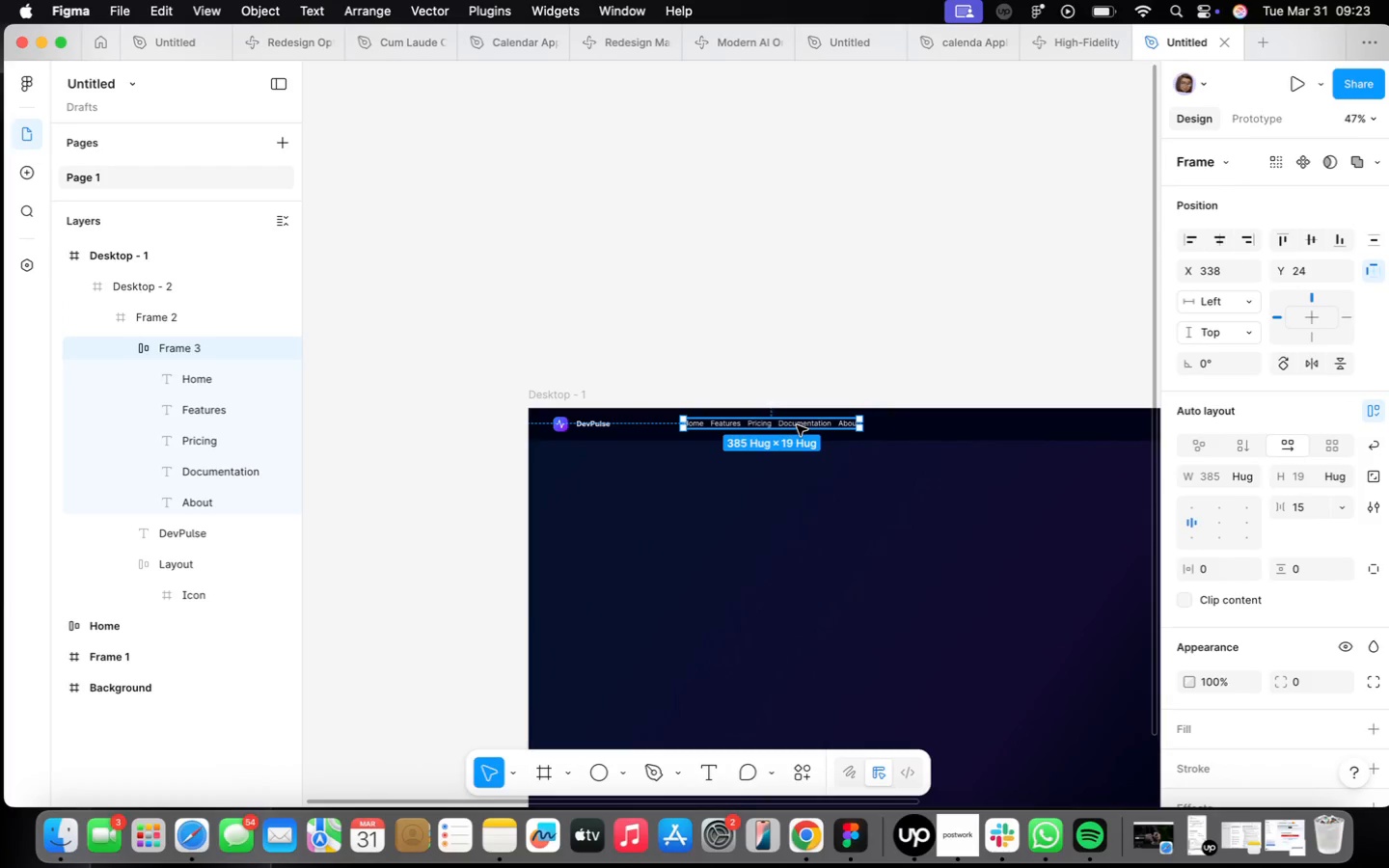 
left_click([949, 829])